 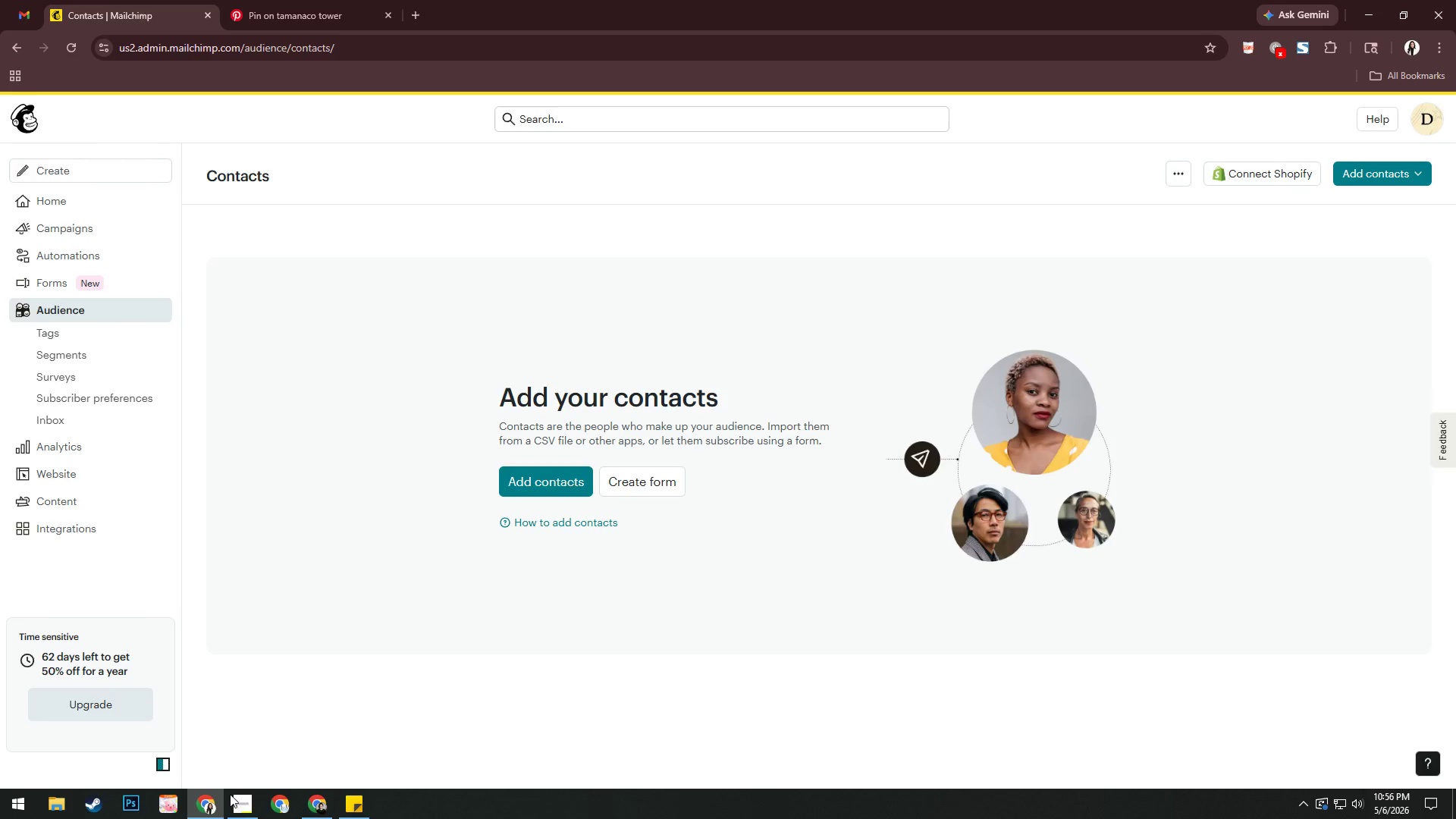 
left_click([361, 207])
 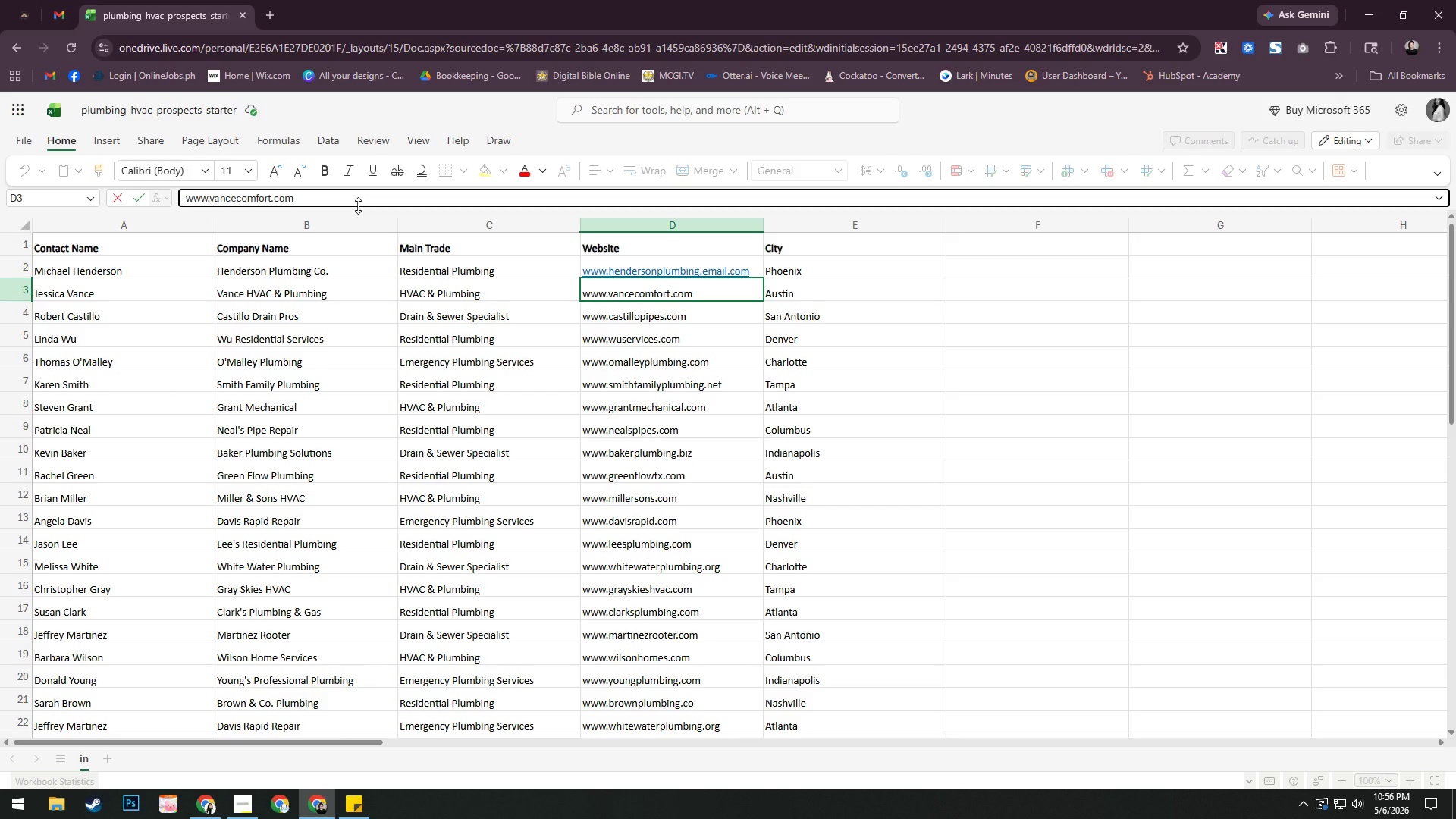 
key(Backspace)
key(Backspace)
key(Backspace)
type(email.com)
 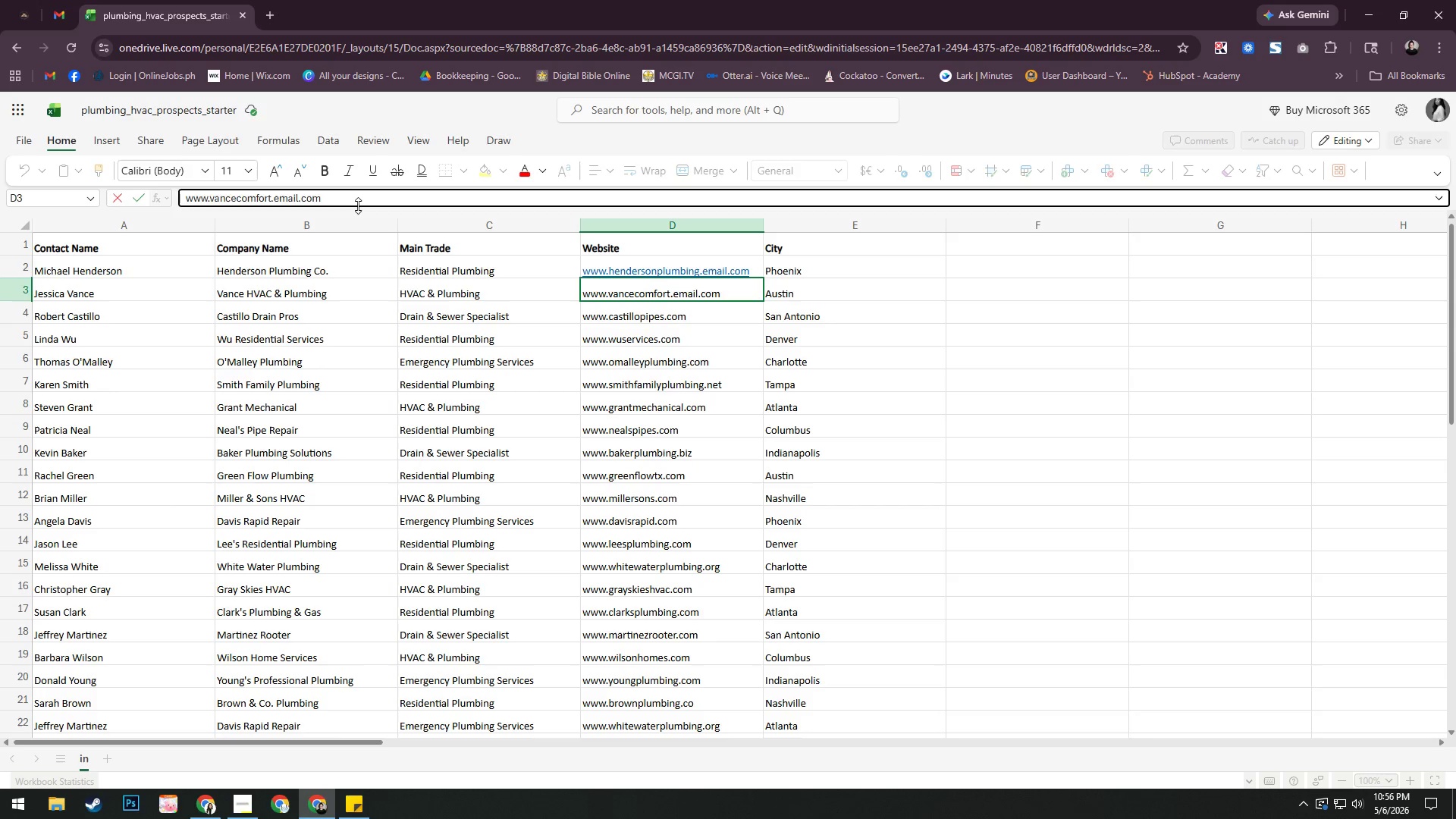 
key(Enter)
 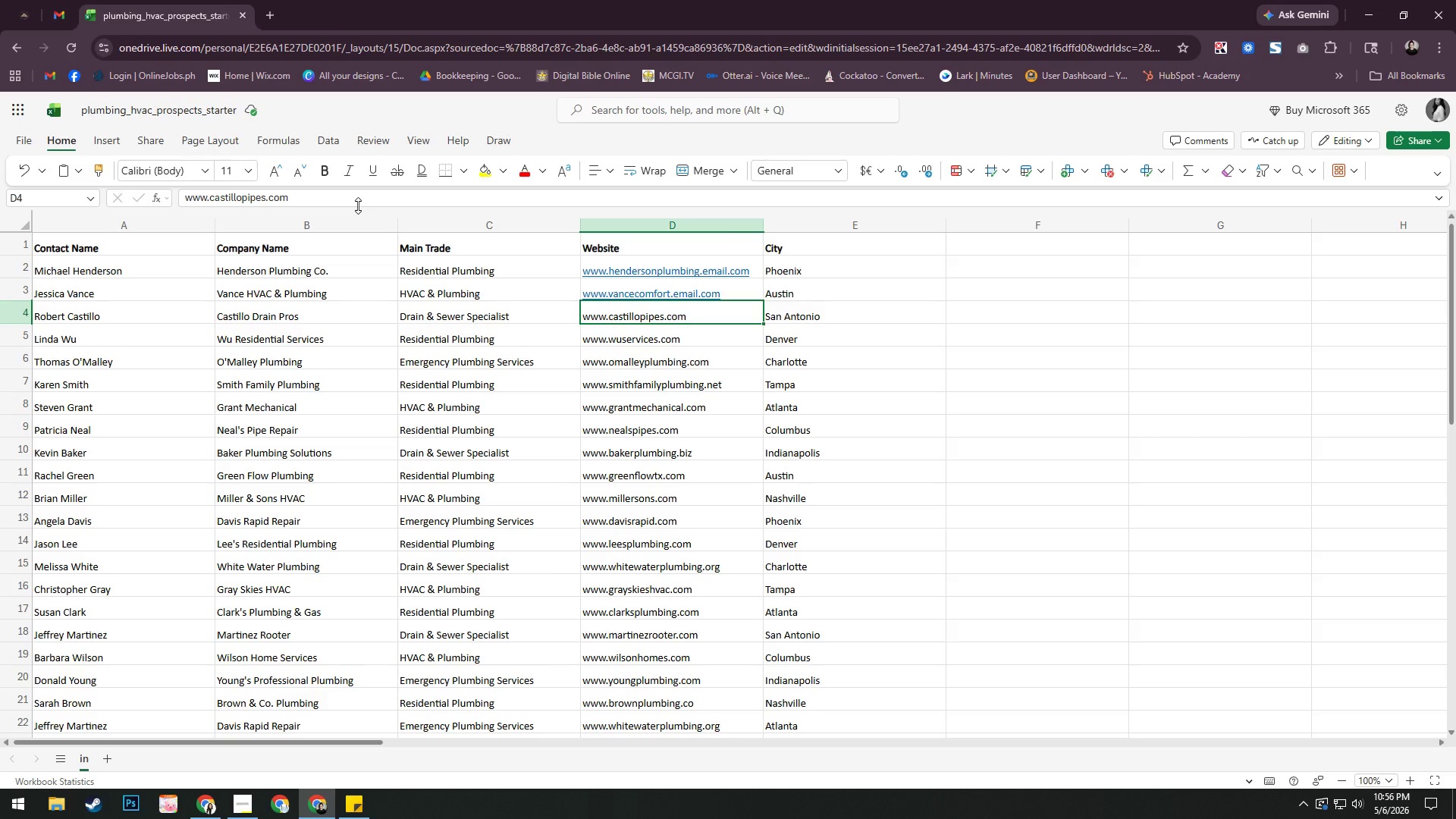 
wait(7.89)
 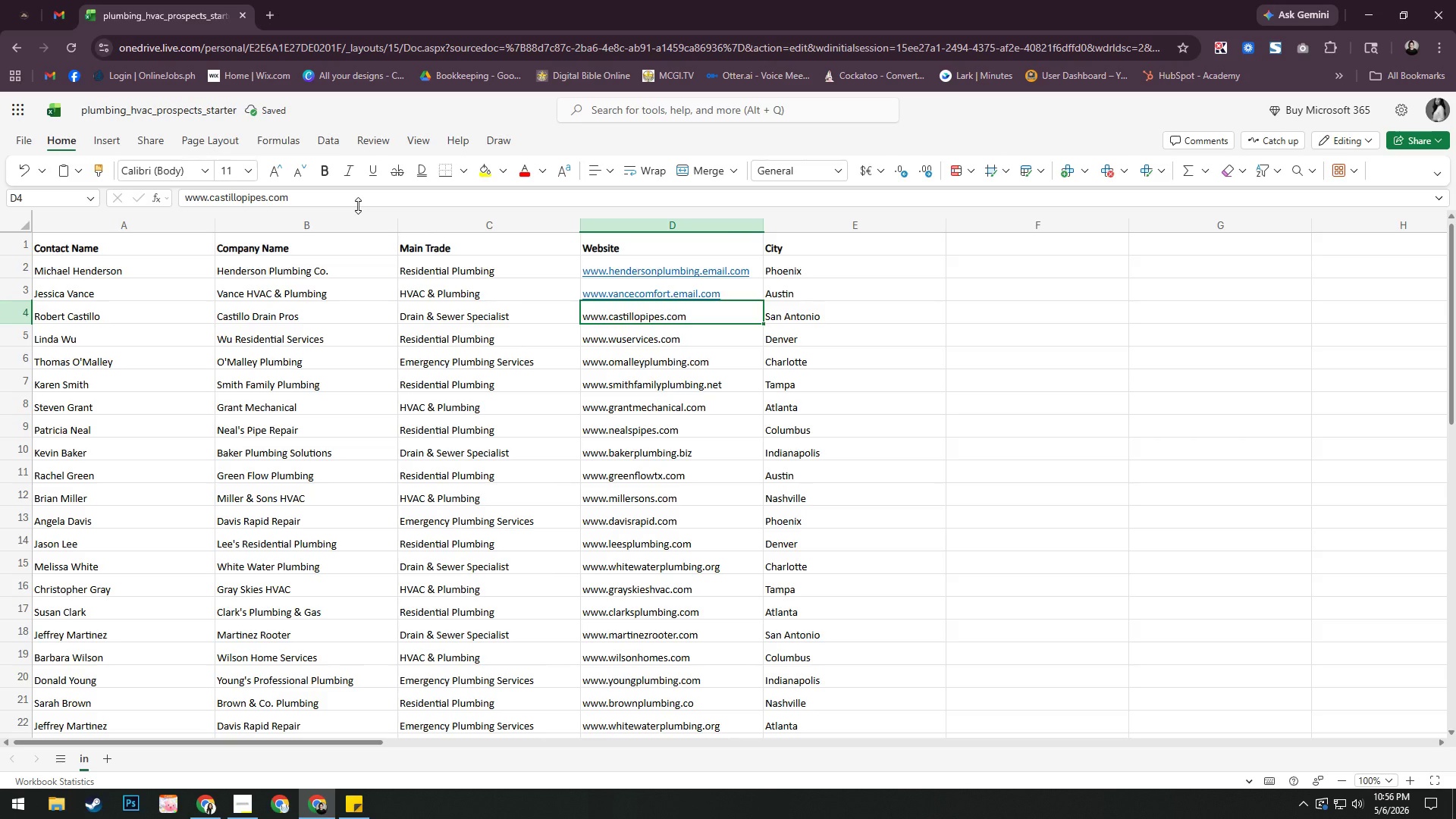 
left_click([358, 203])
 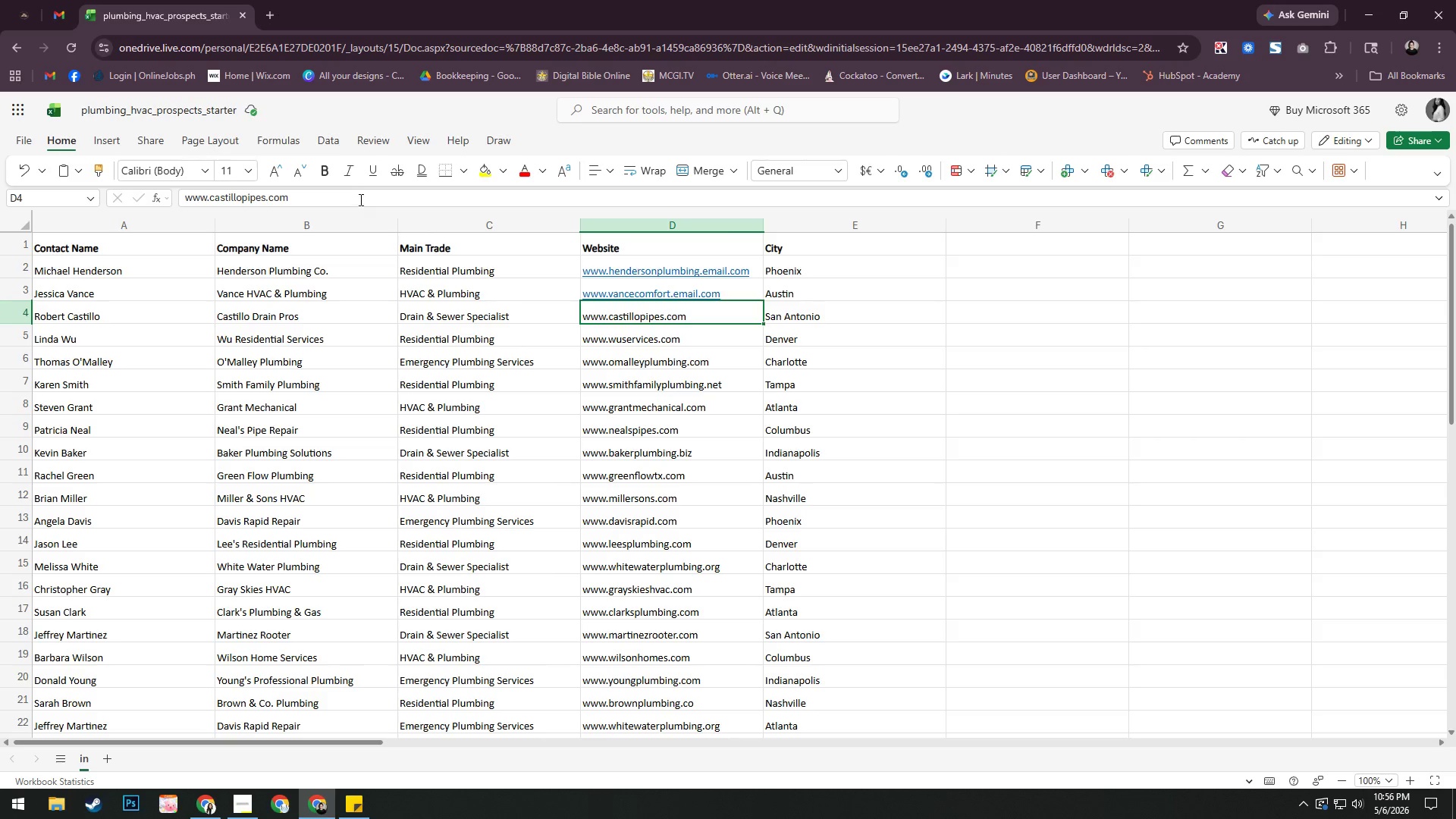 
left_click([362, 193])
 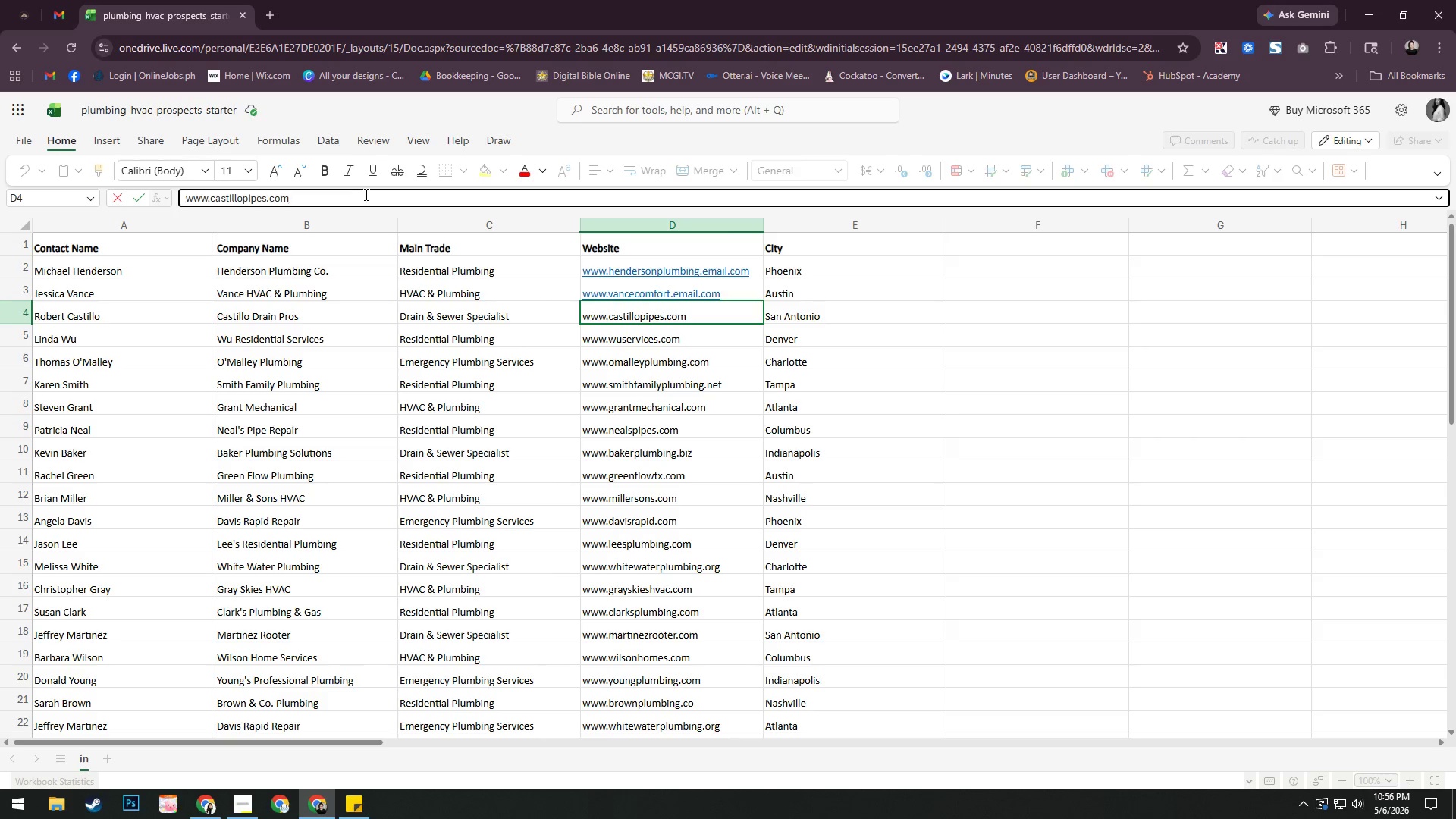 
key(Backspace)
key(Backspace)
key(Backspace)
type(emailc.om)
 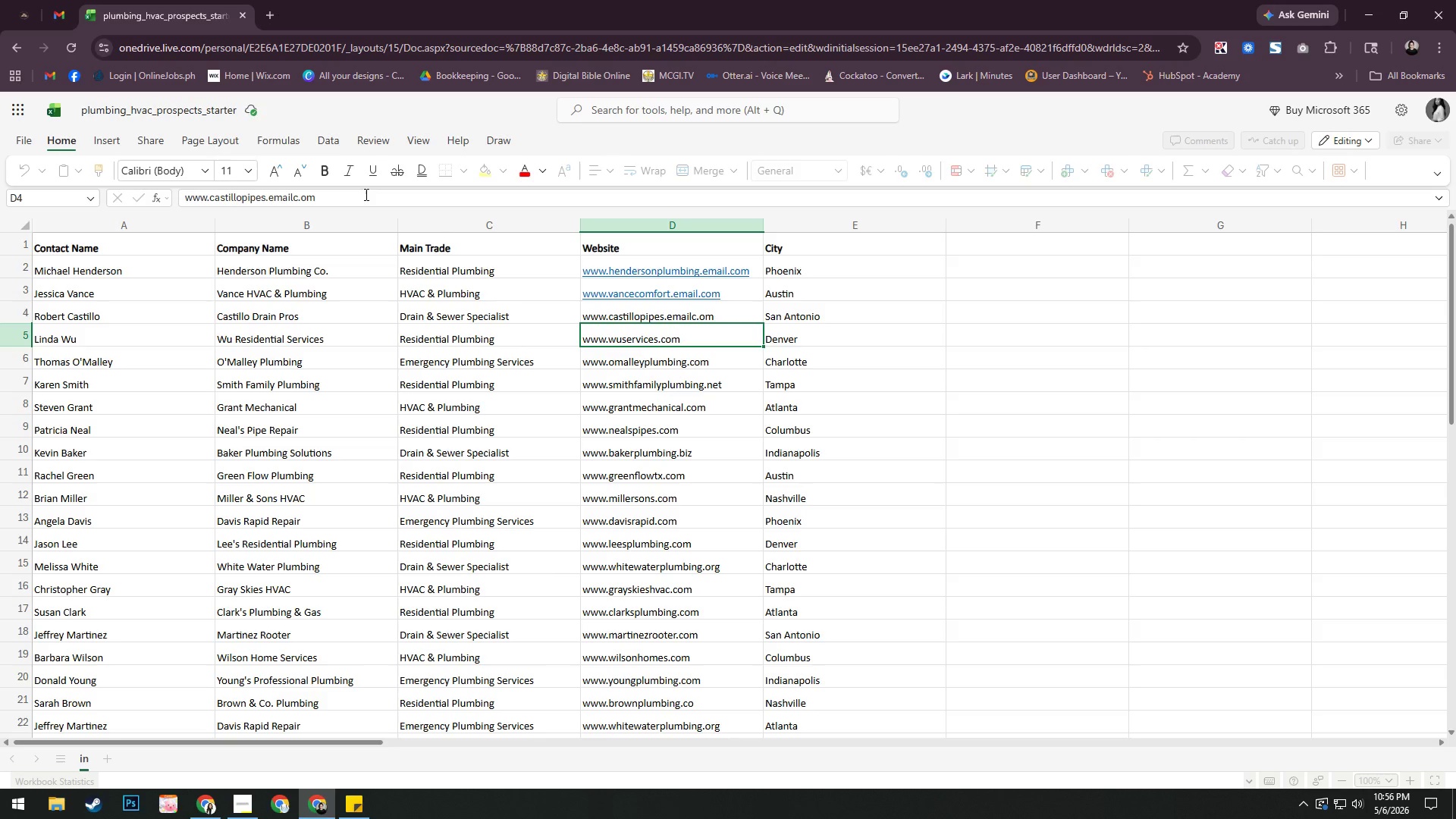 
key(Enter)
 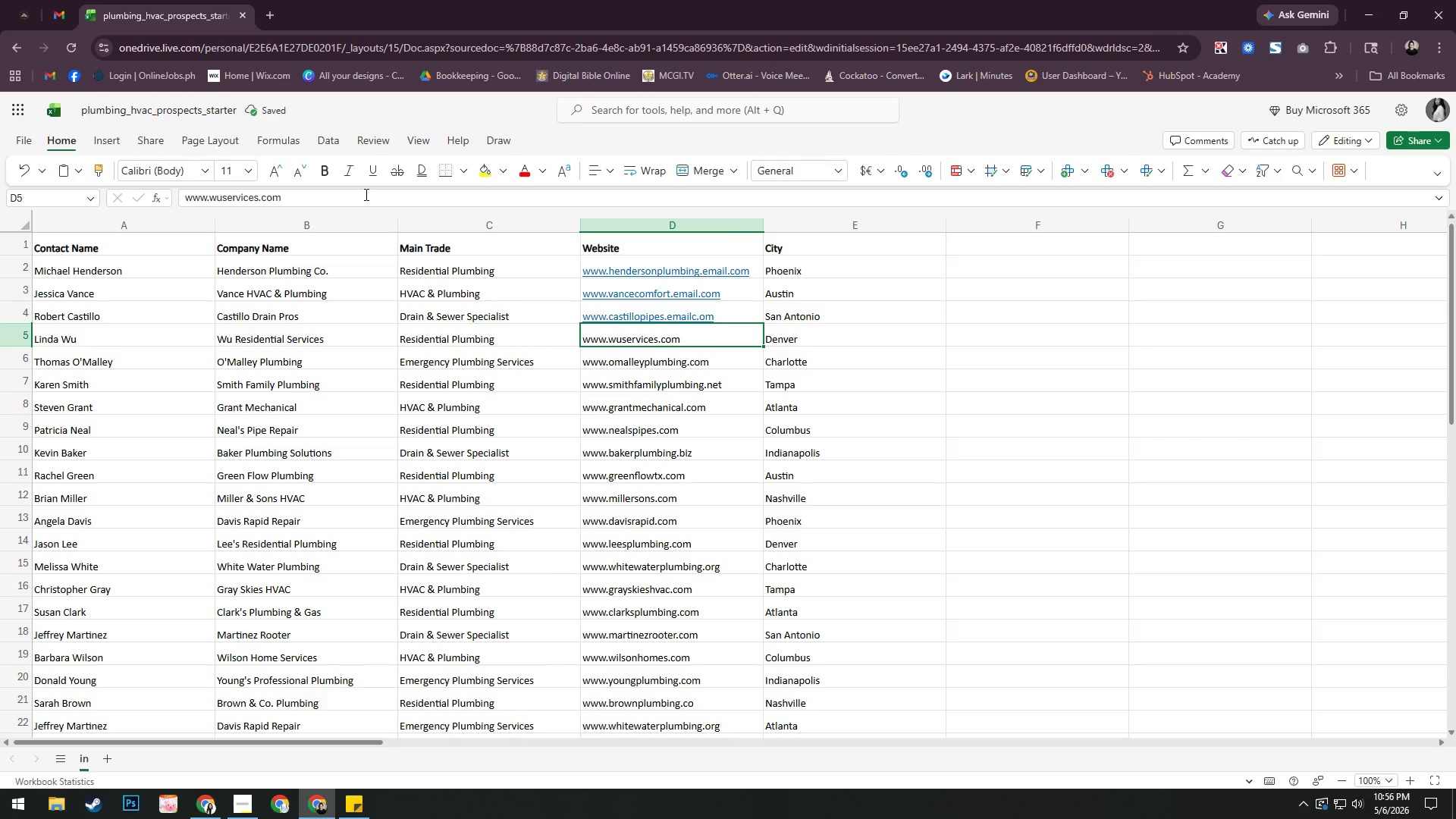 
left_click([365, 194])
 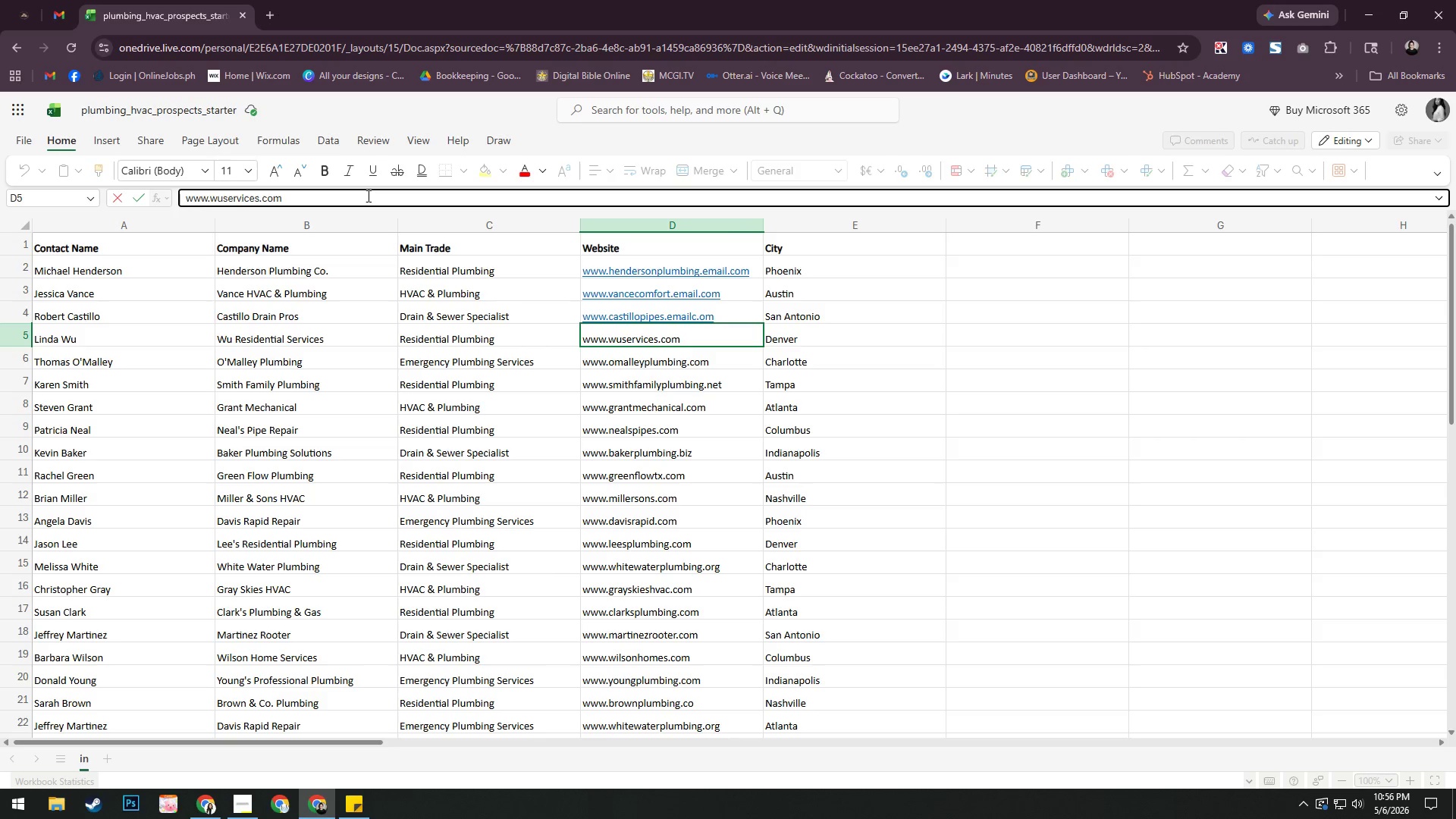 
key(Backspace)
 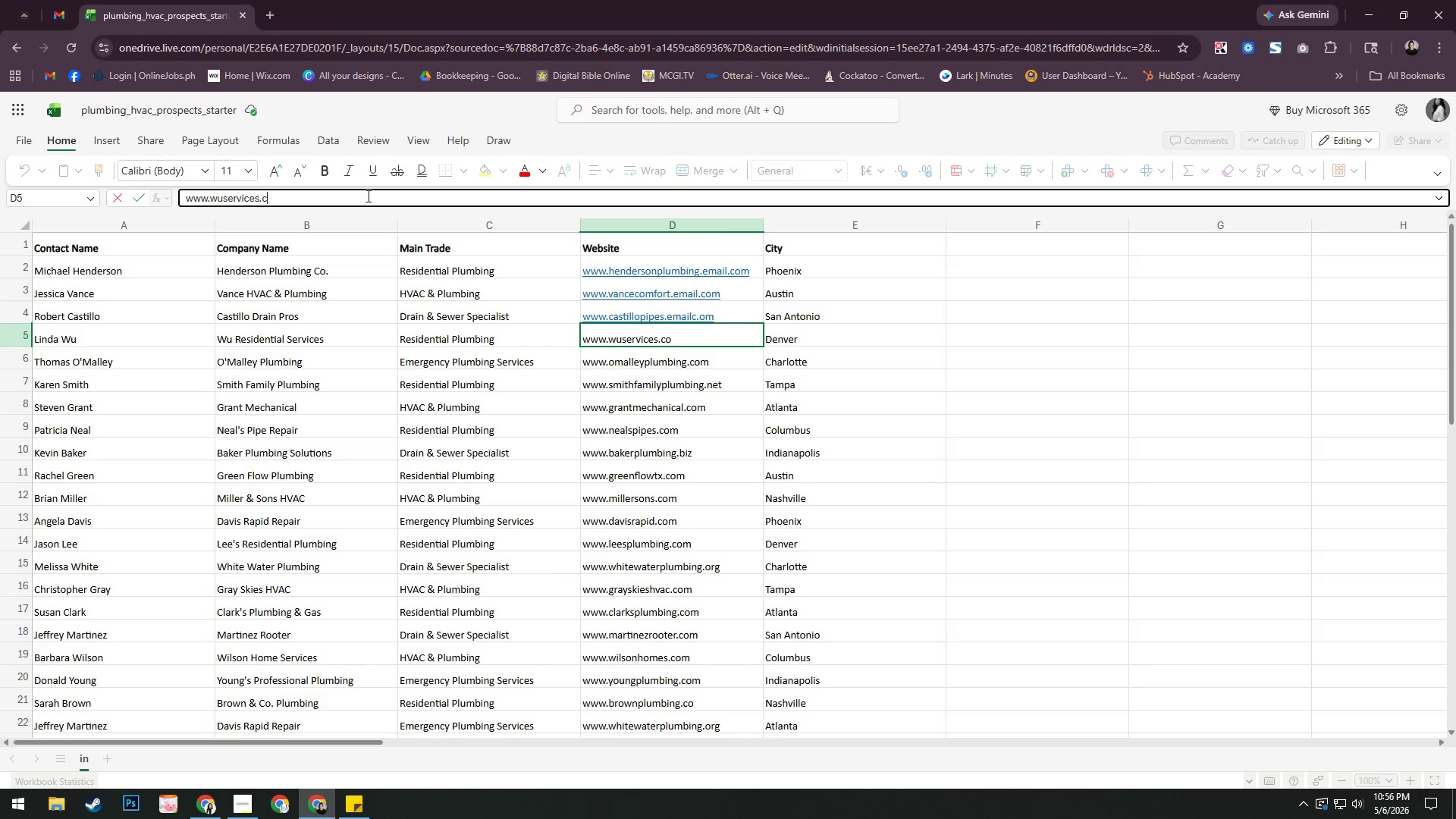 
key(Backspace)
 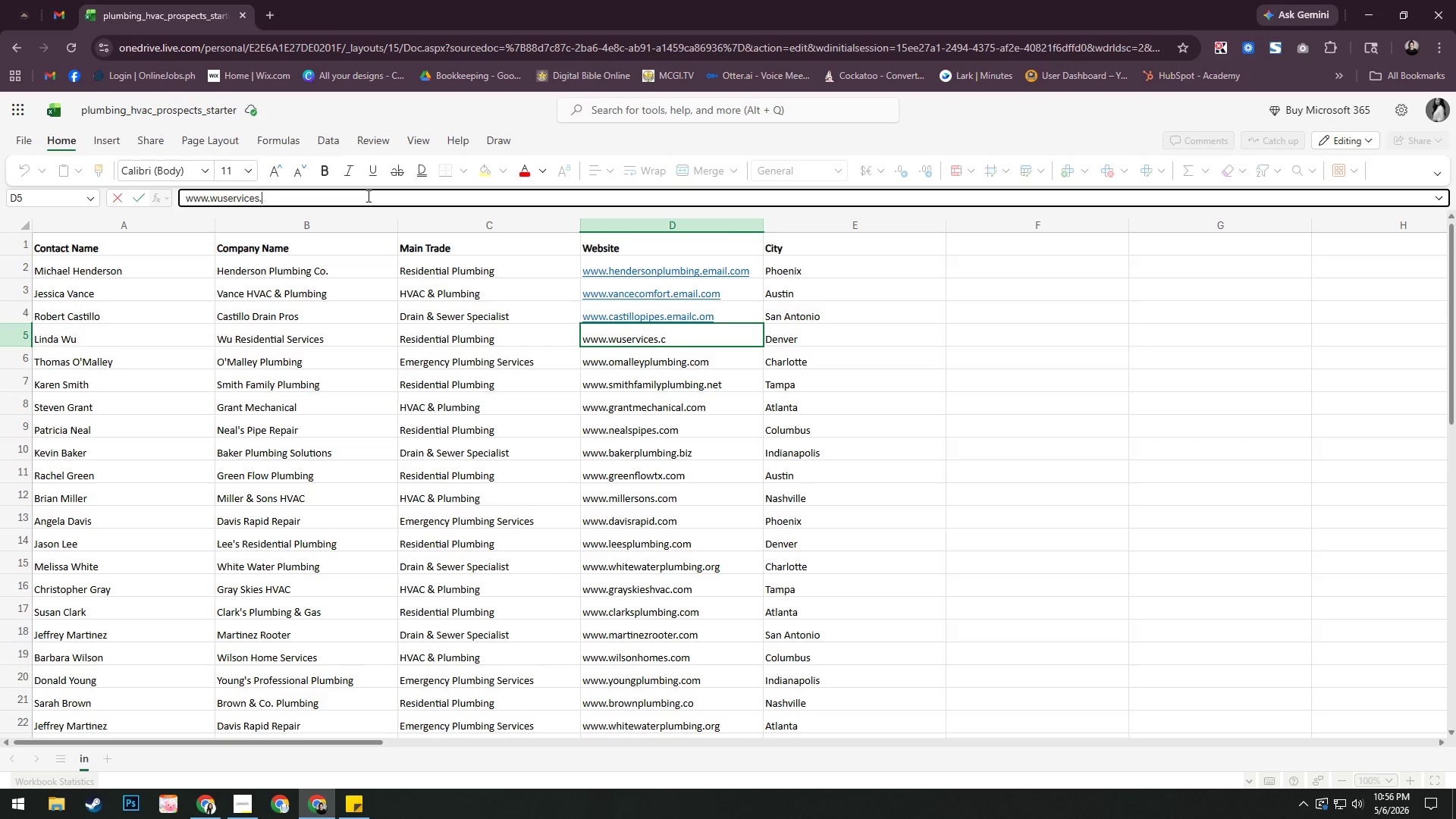 
key(Backspace)
 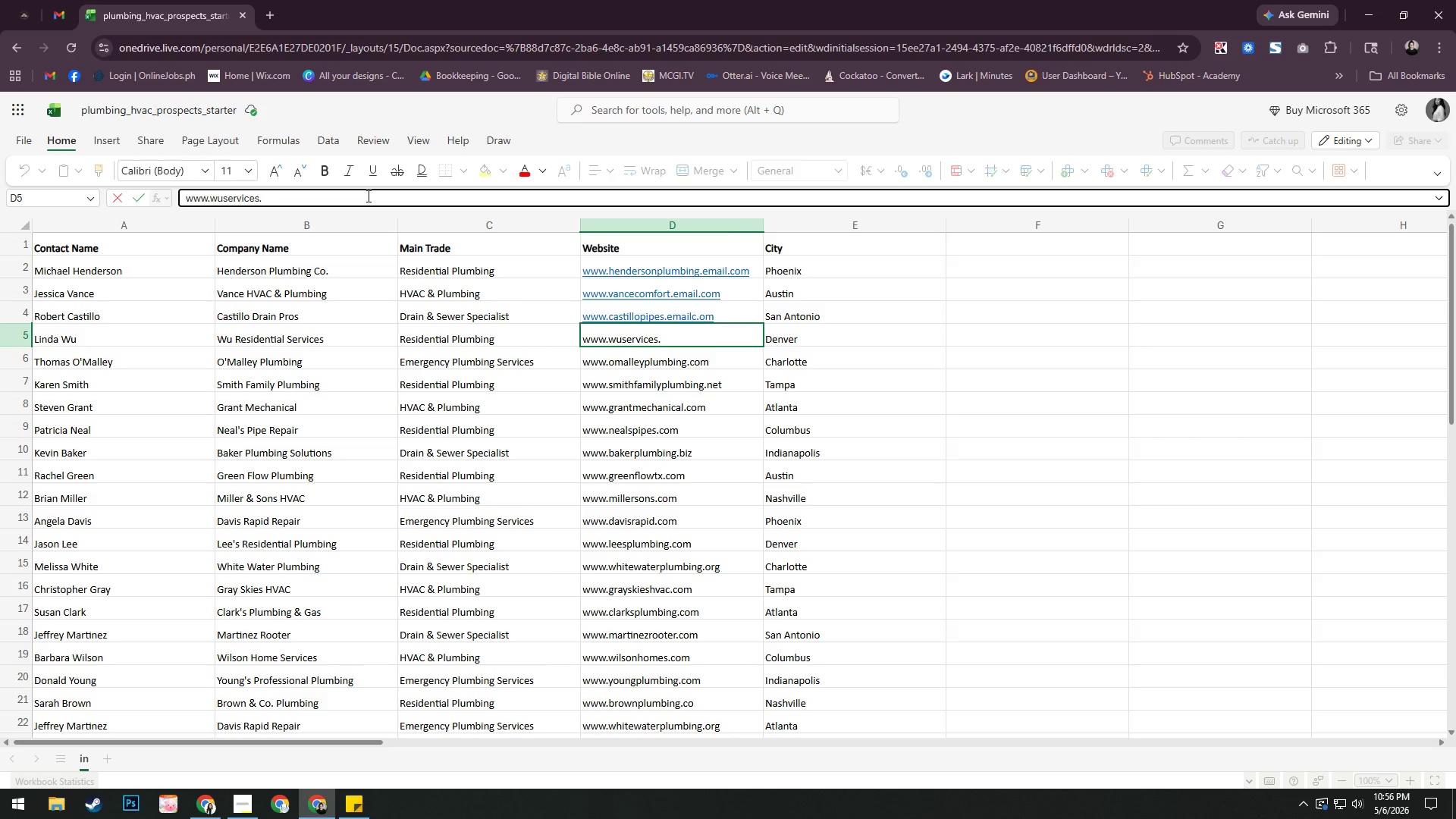 
key(Backspace)
 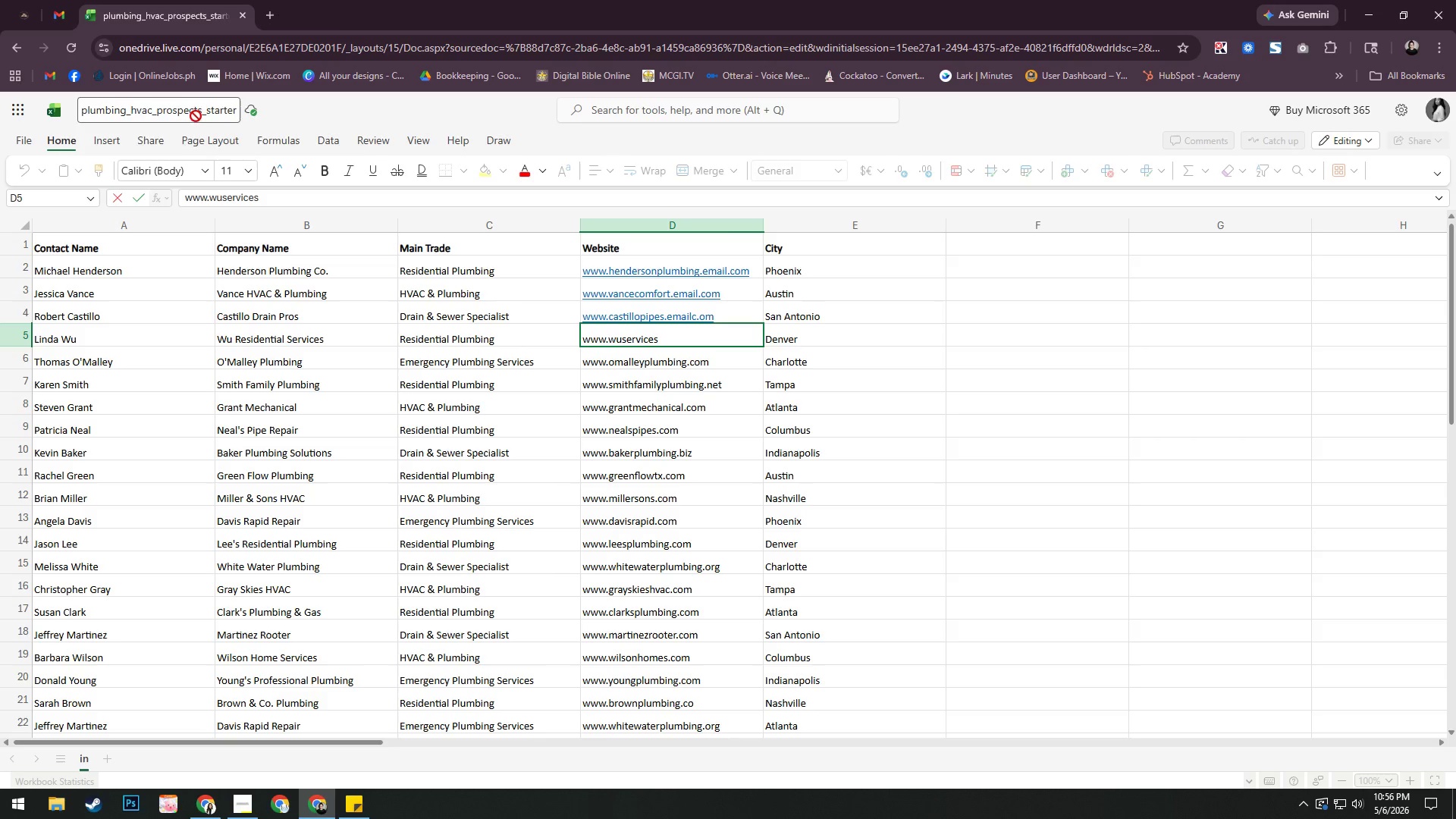 
left_click([702, 271])
 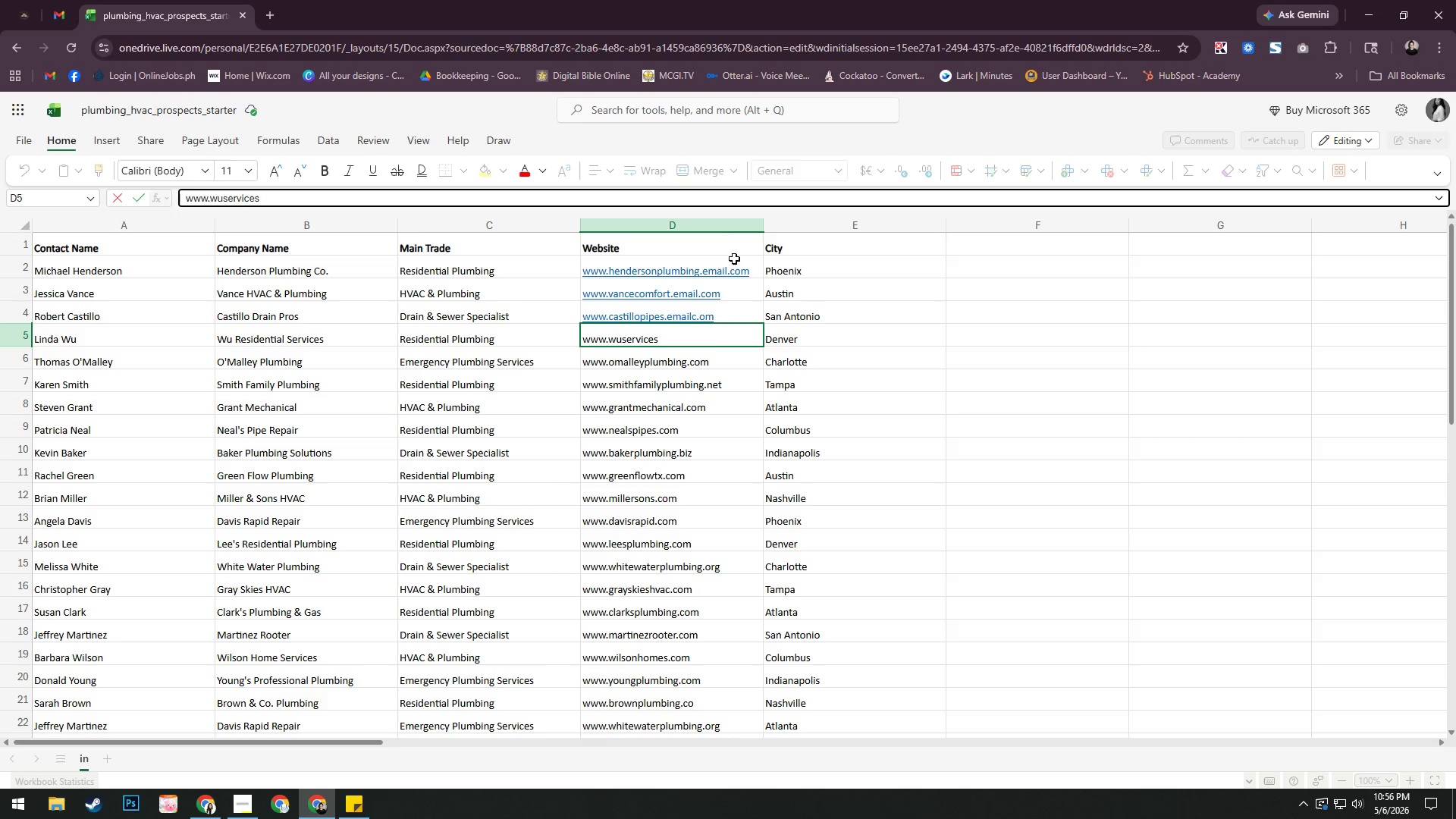 
left_click([733, 265])
 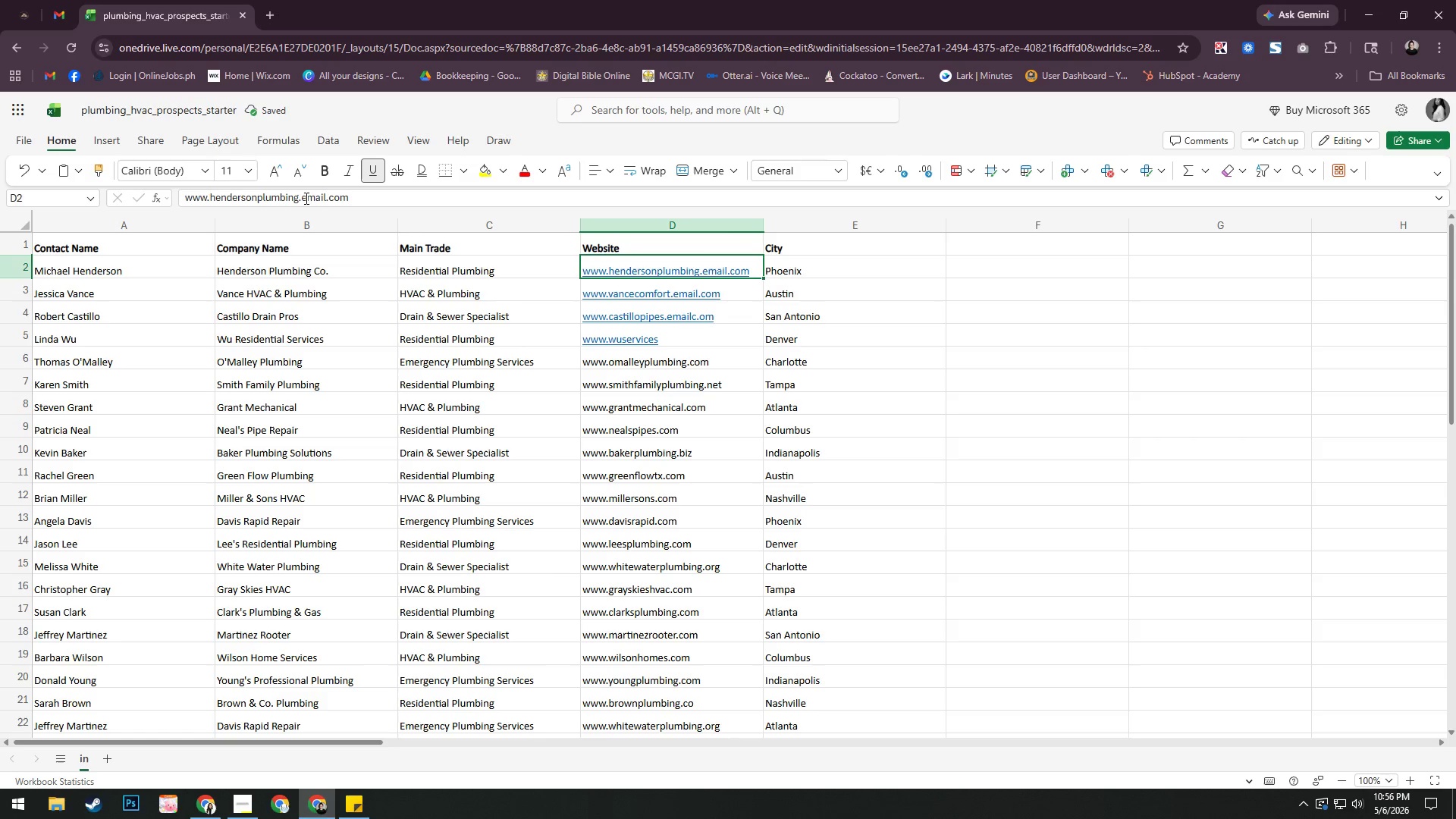 
left_click([300, 200])
 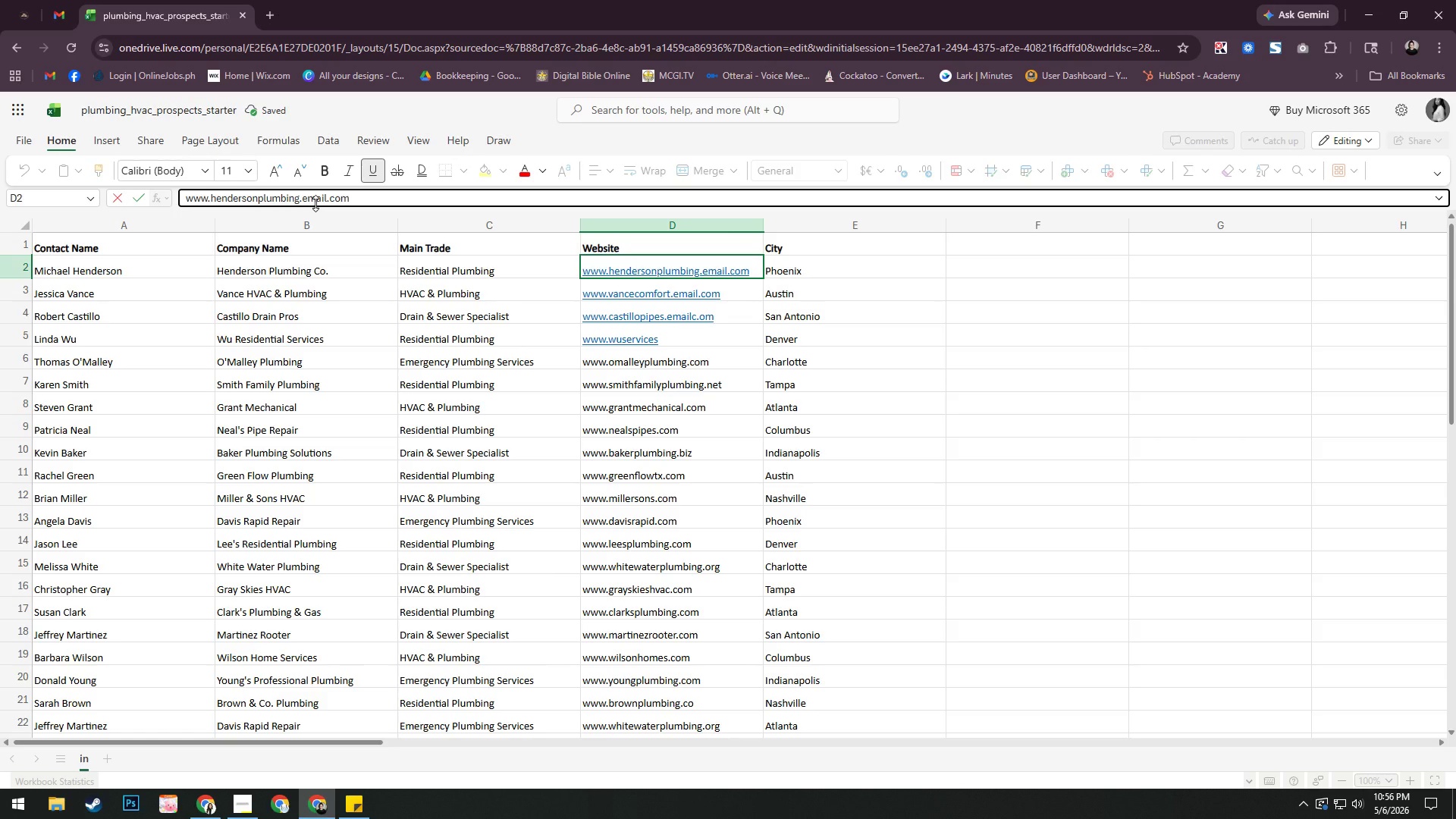 
key(Backspace)
 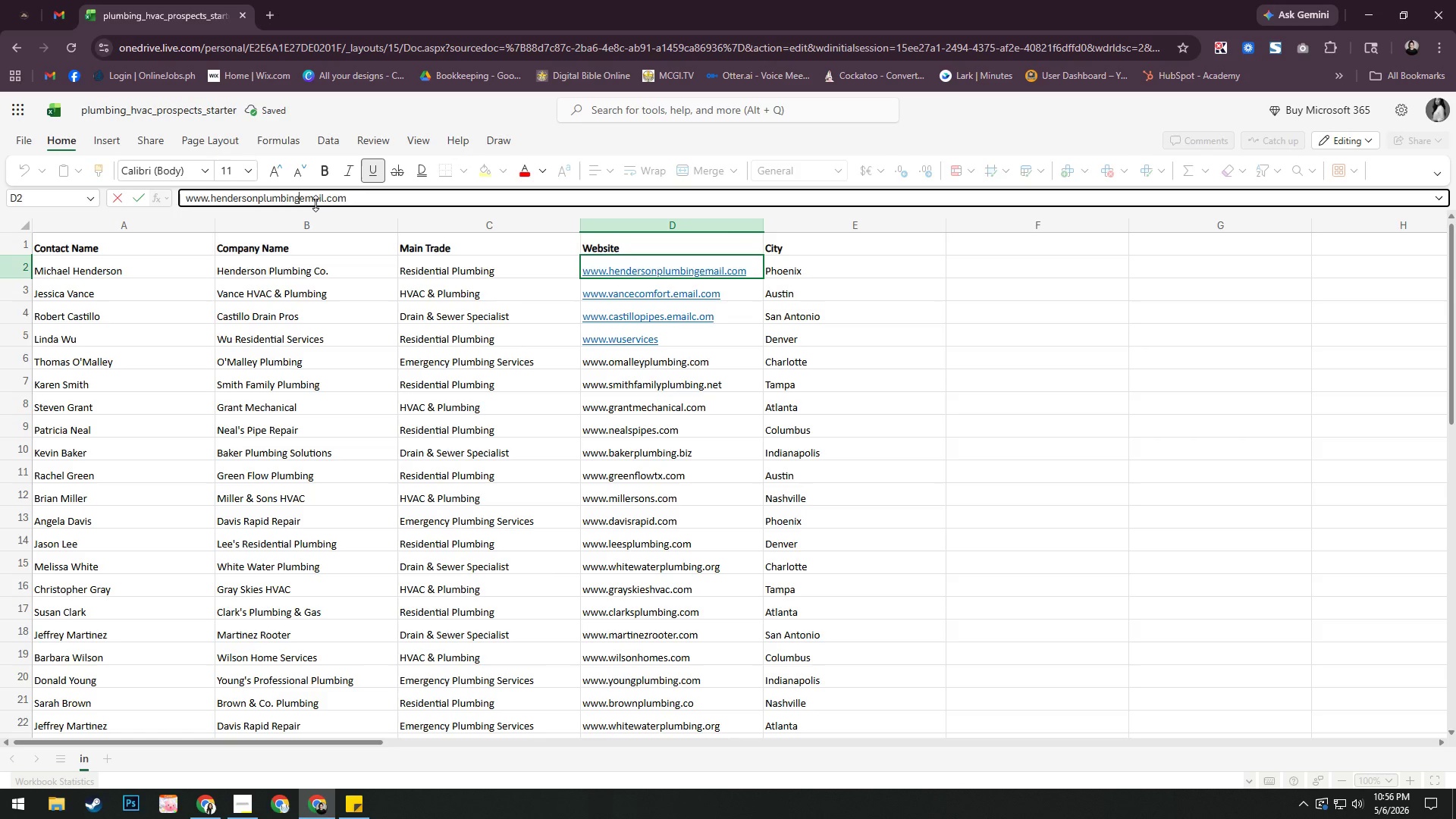 
key(Shift+2)
 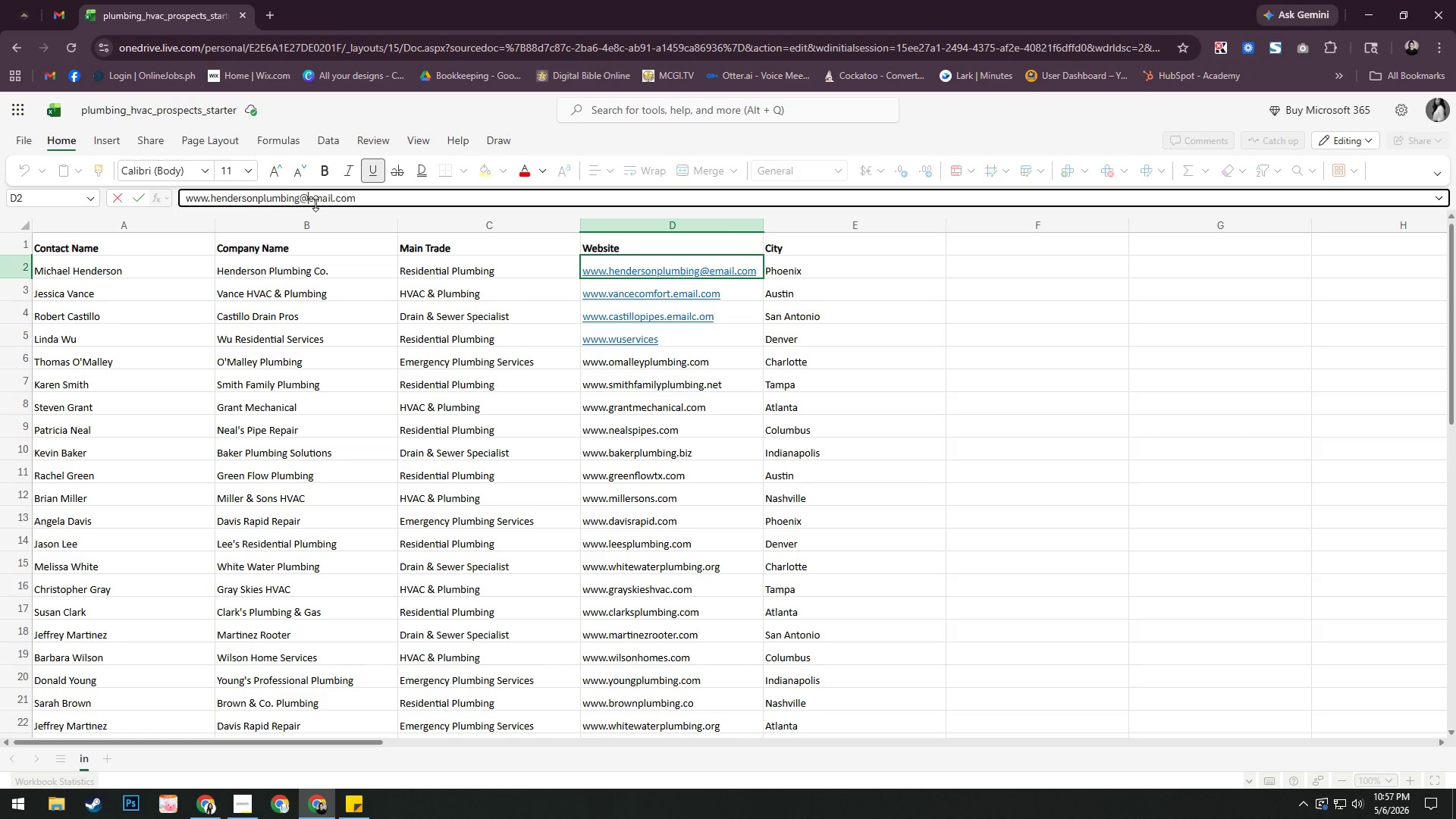 
key(Enter)
 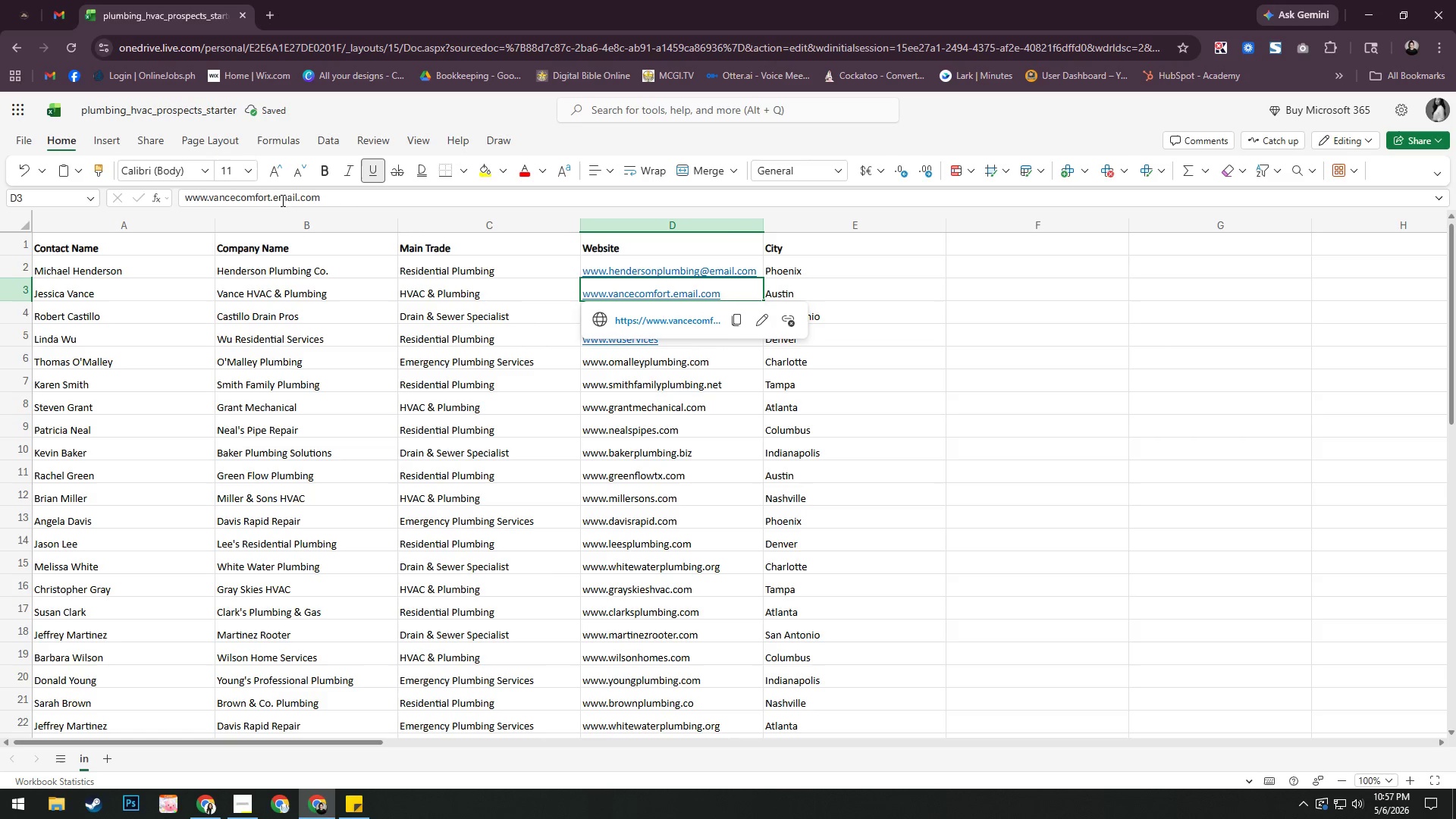 
left_click([277, 202])
 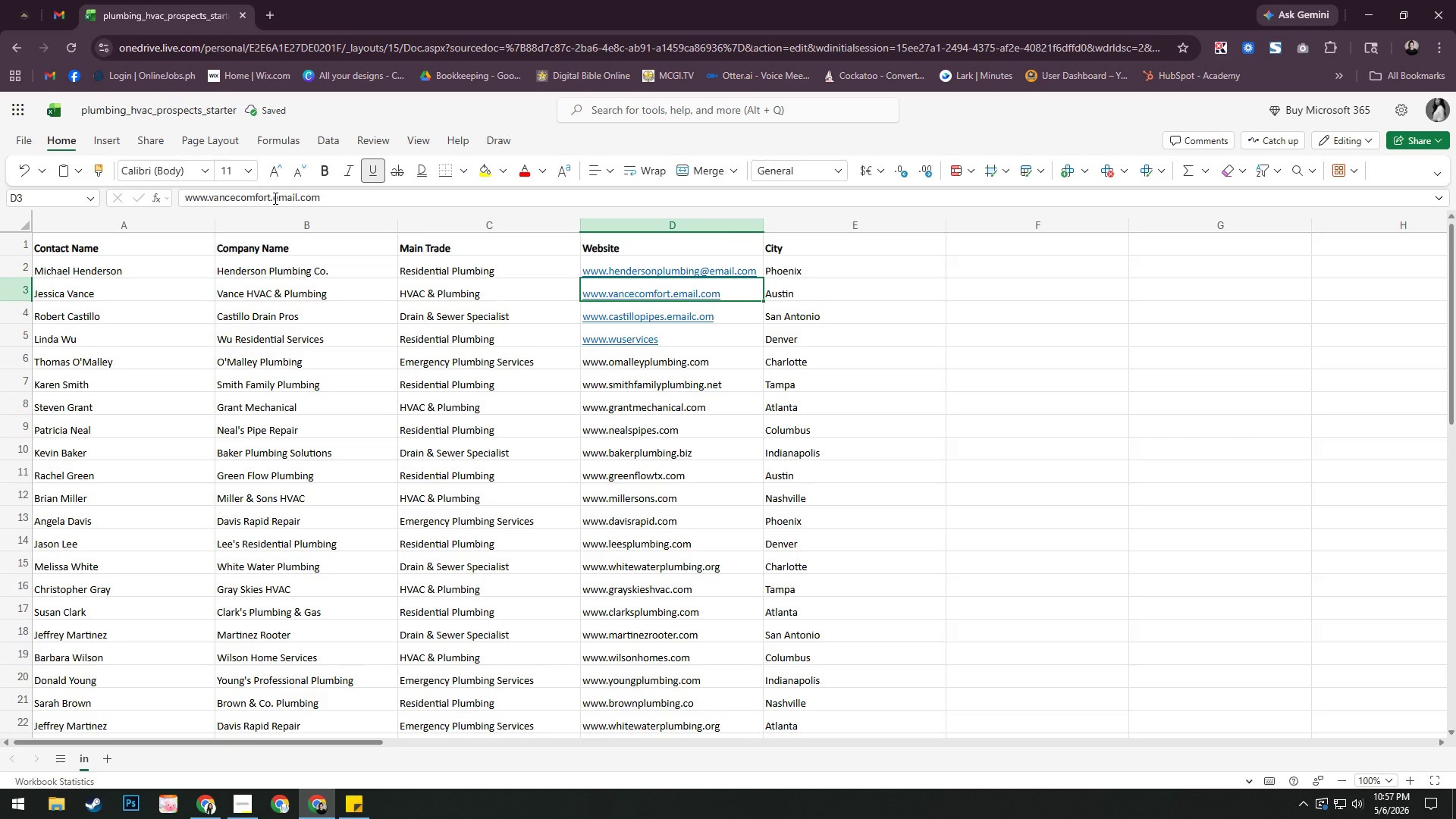 
left_click([274, 198])
 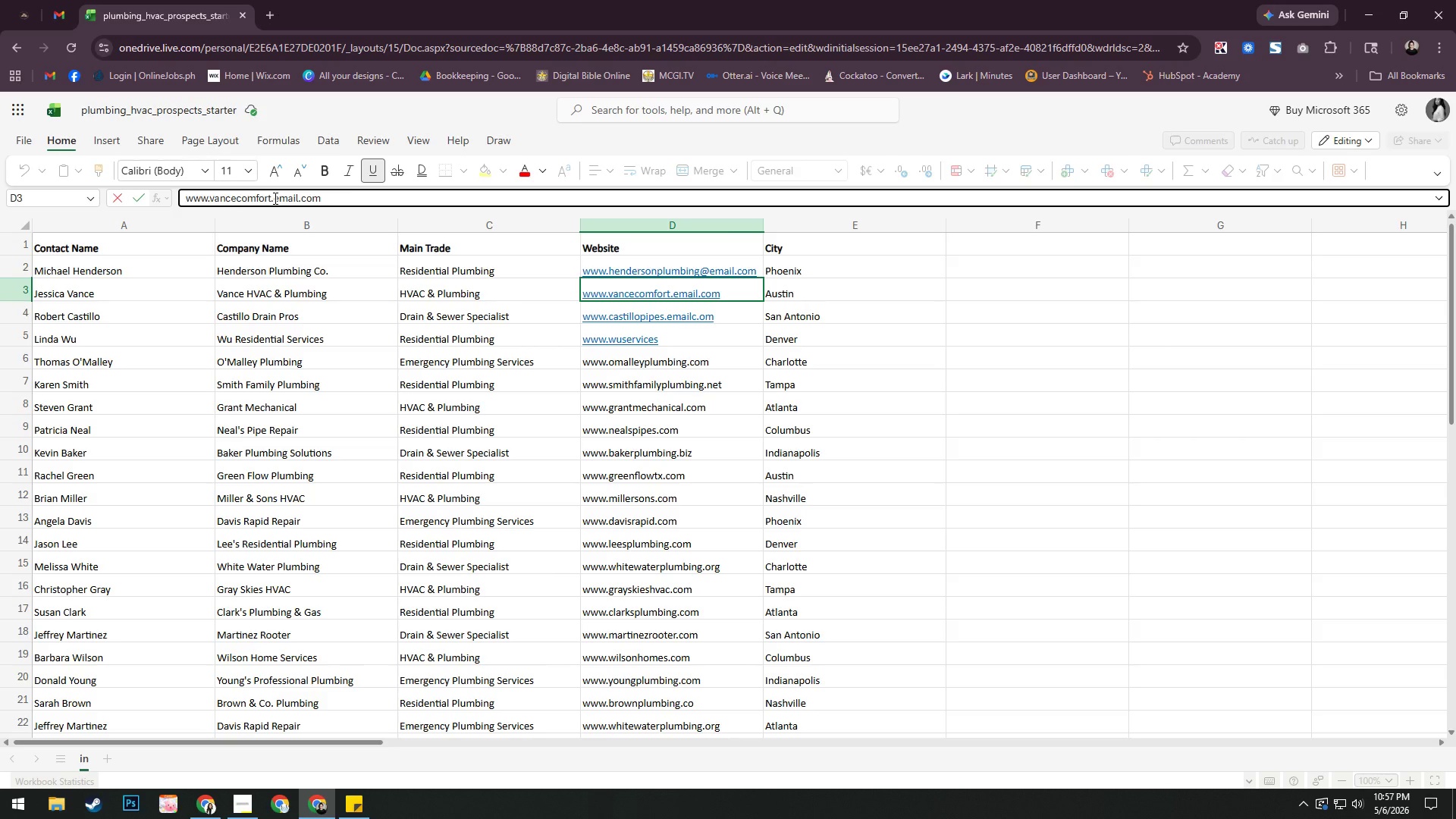 
key(Backspace)
 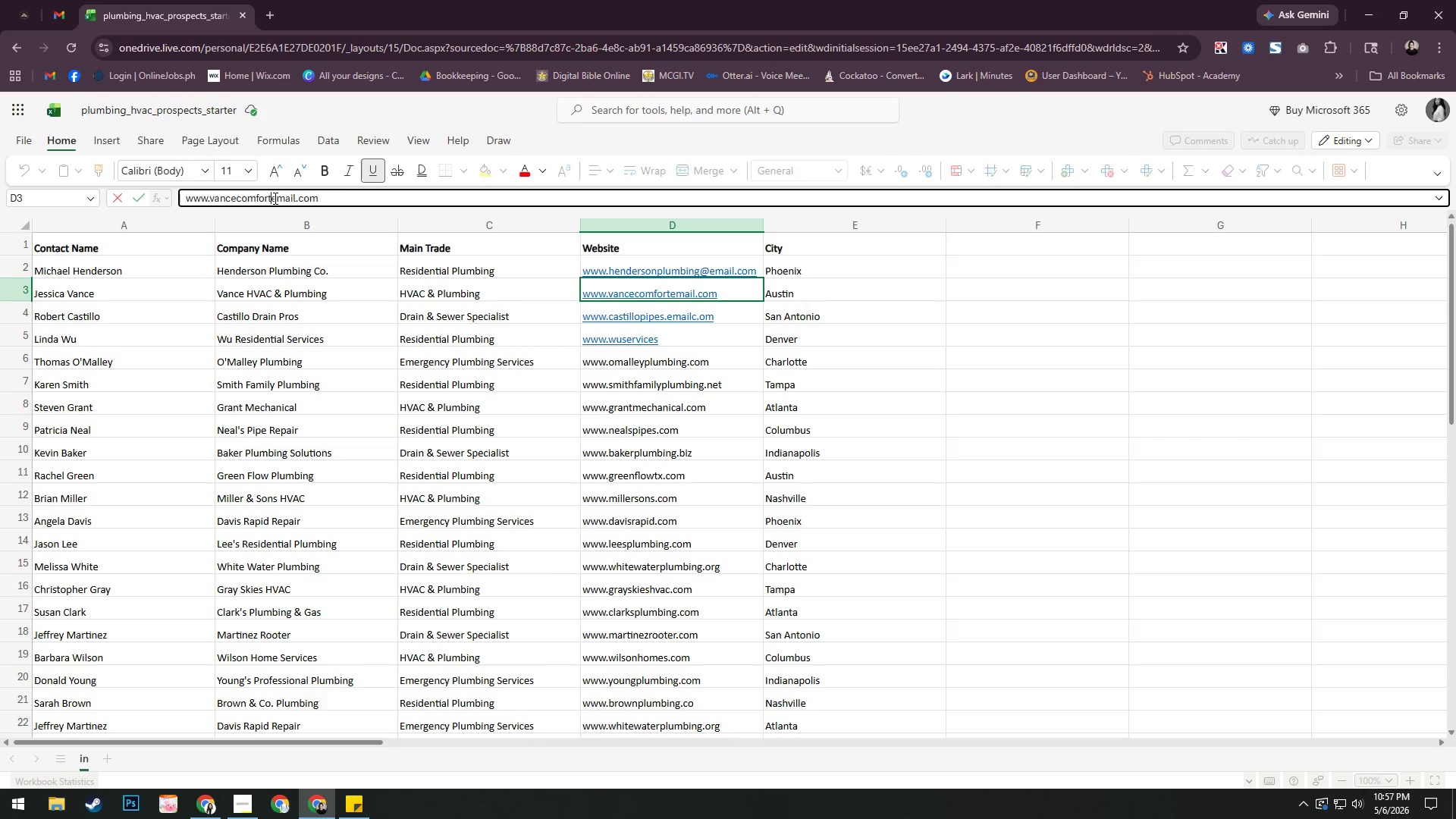 
key(Shift+2)
 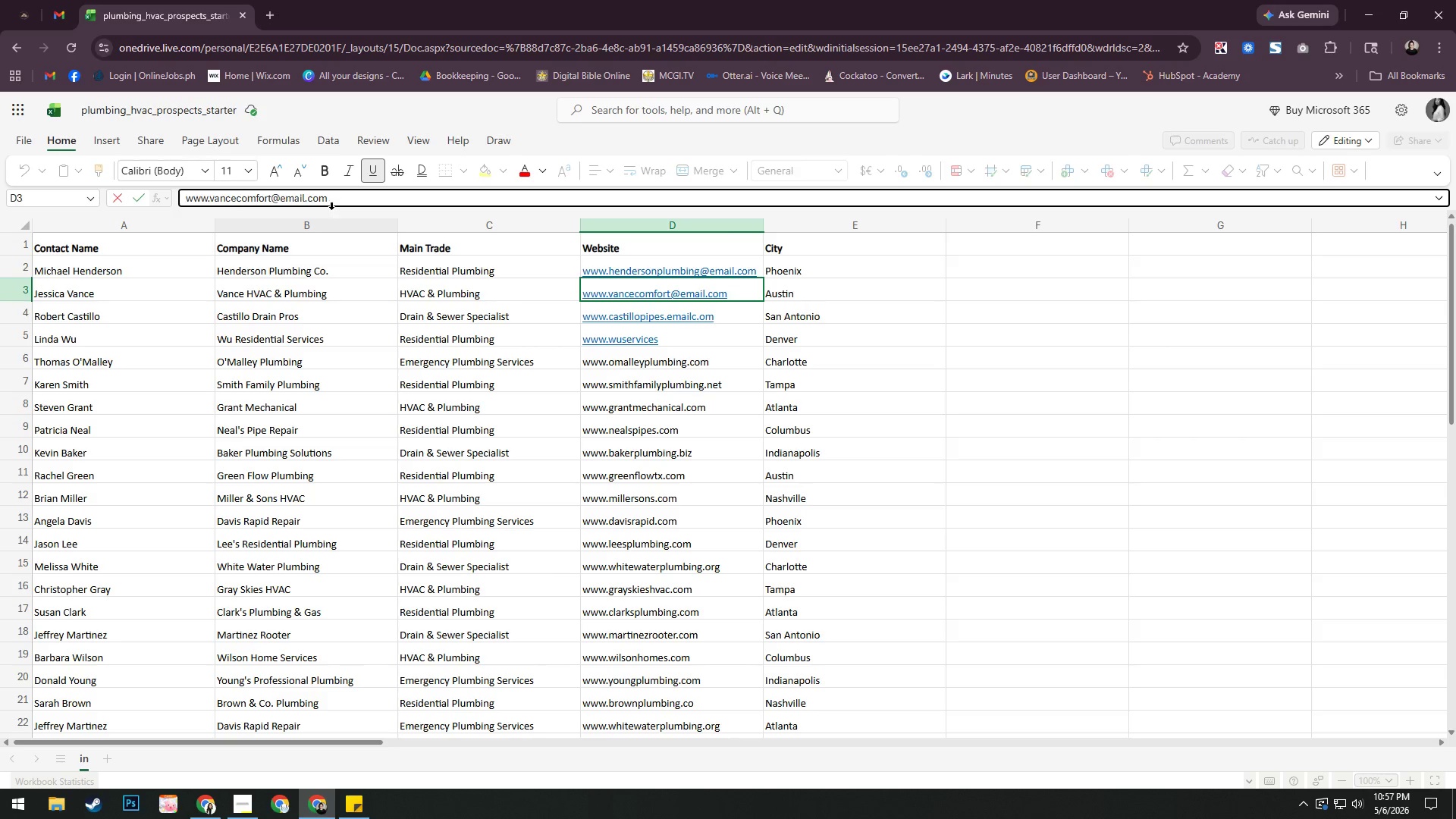 
key(Enter)
 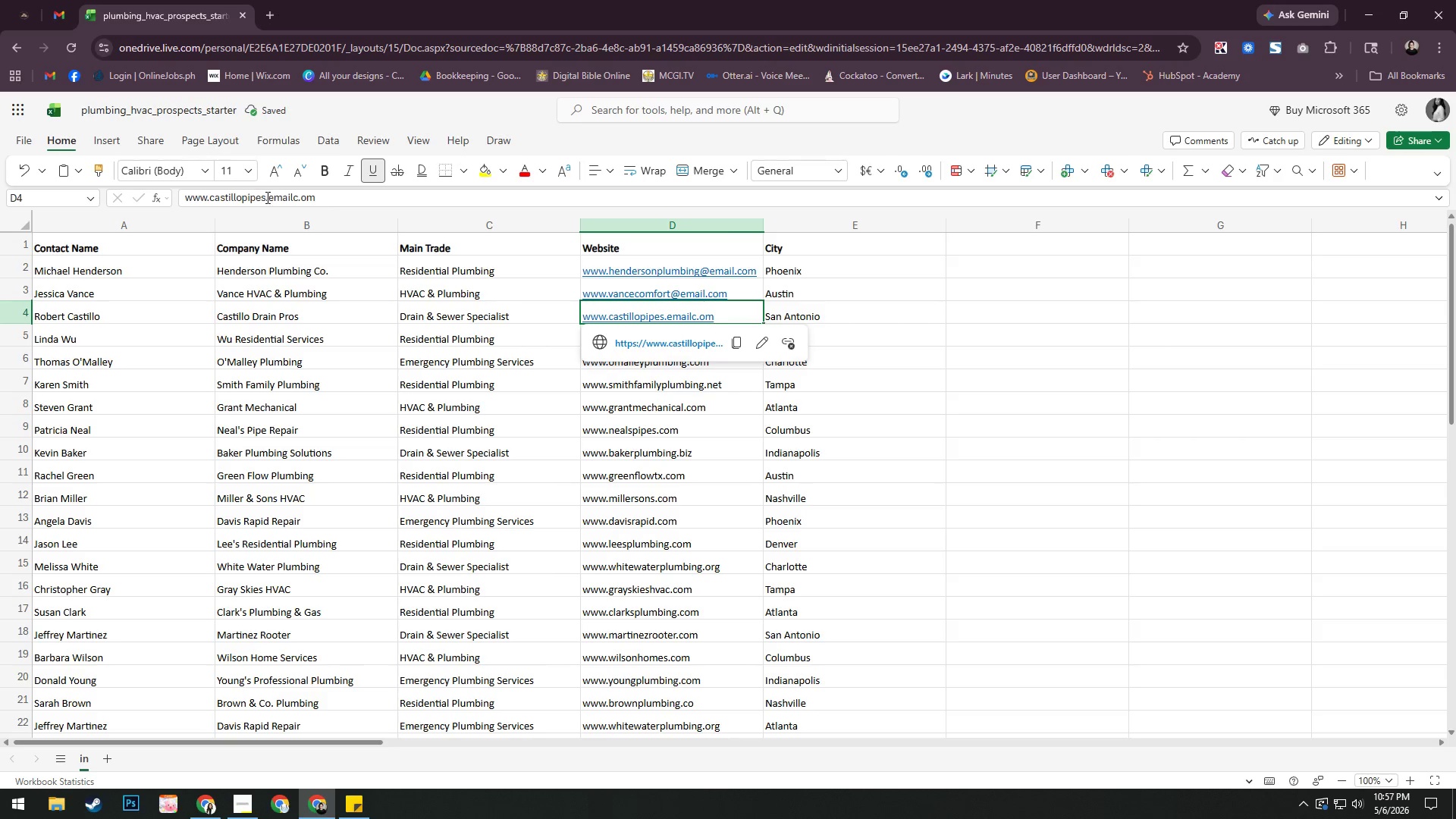 
left_click([270, 198])
 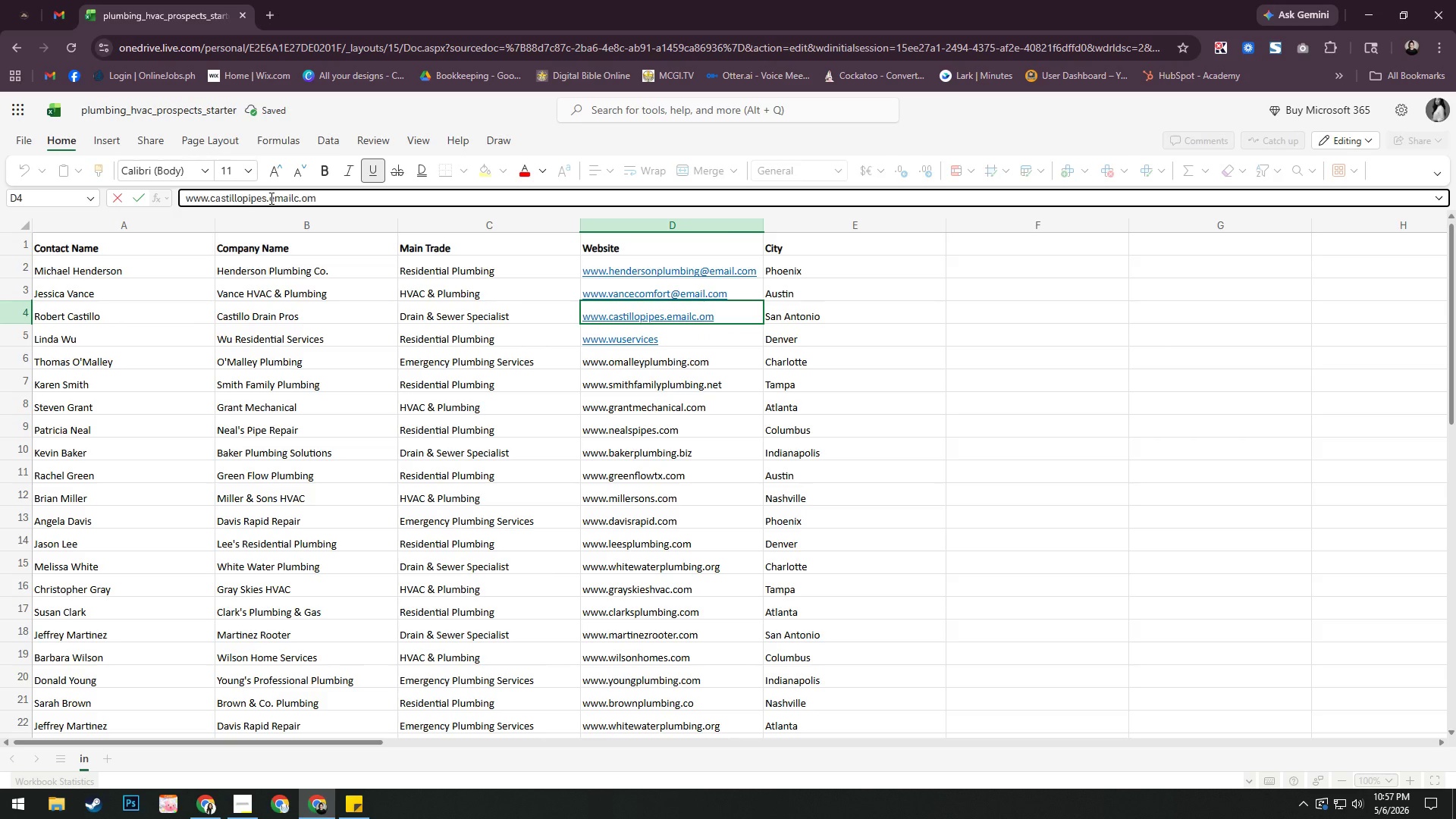 
key(Backspace)
 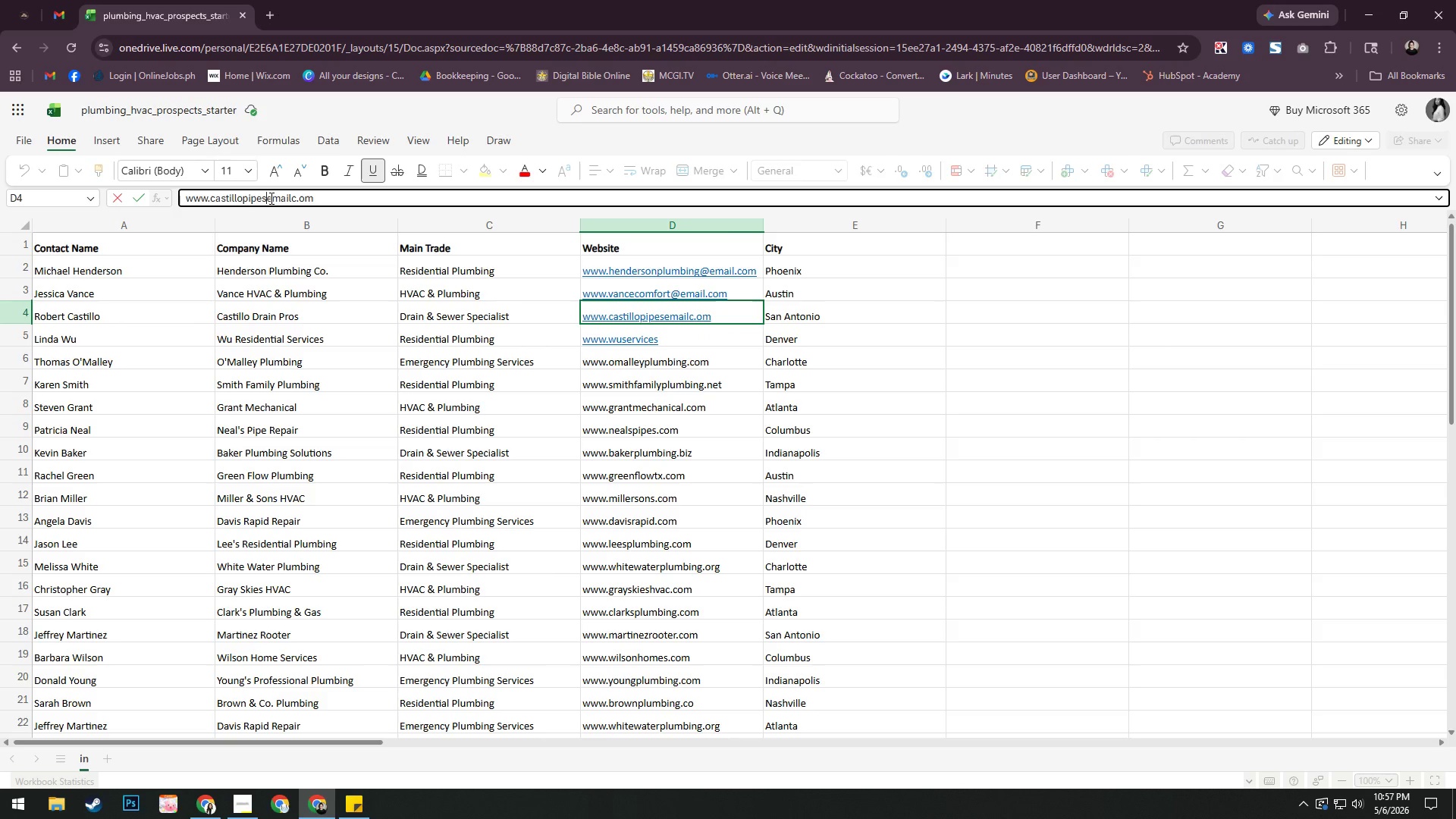 
key(Shift+2)
 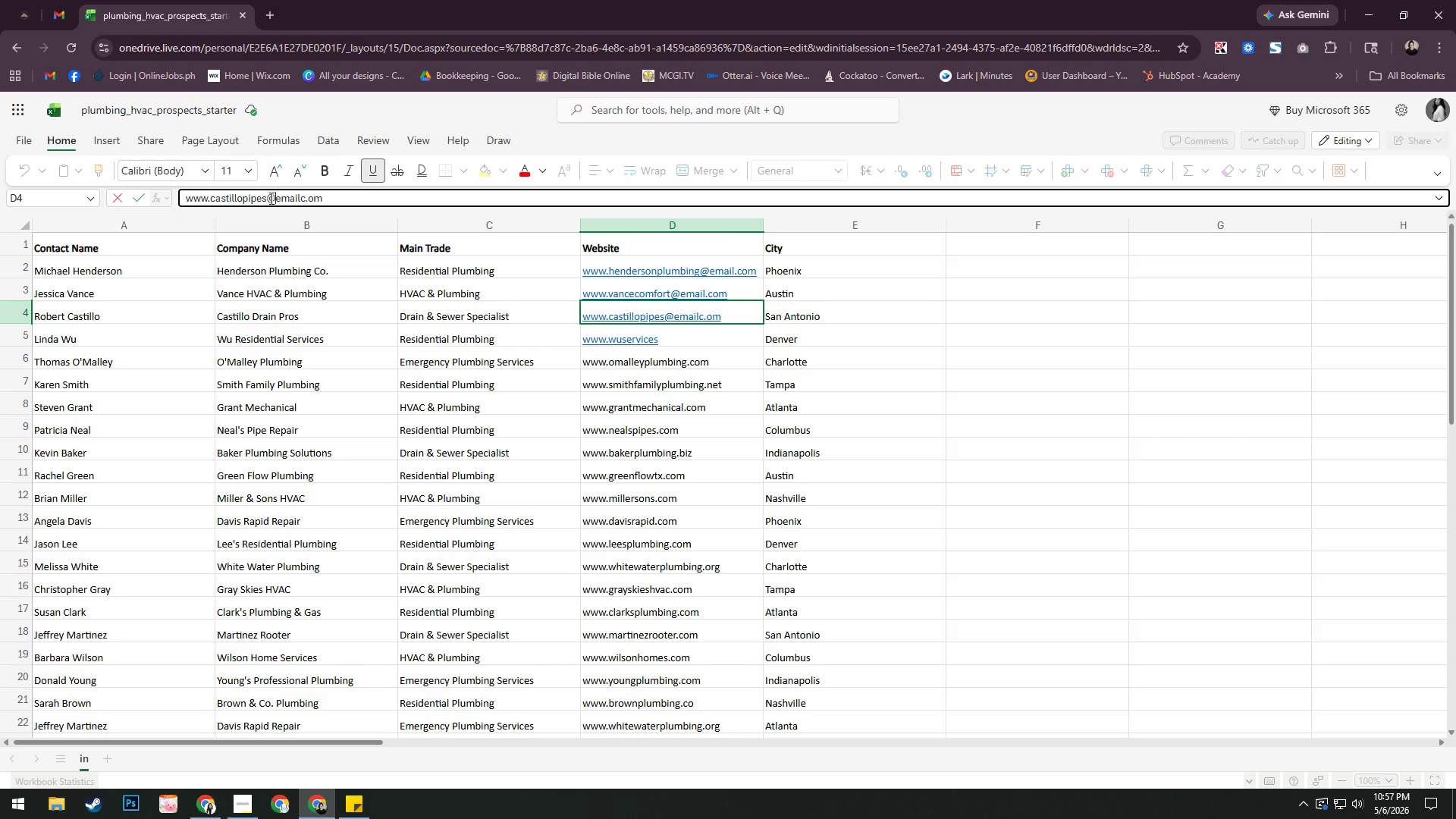 
key(Delete)
 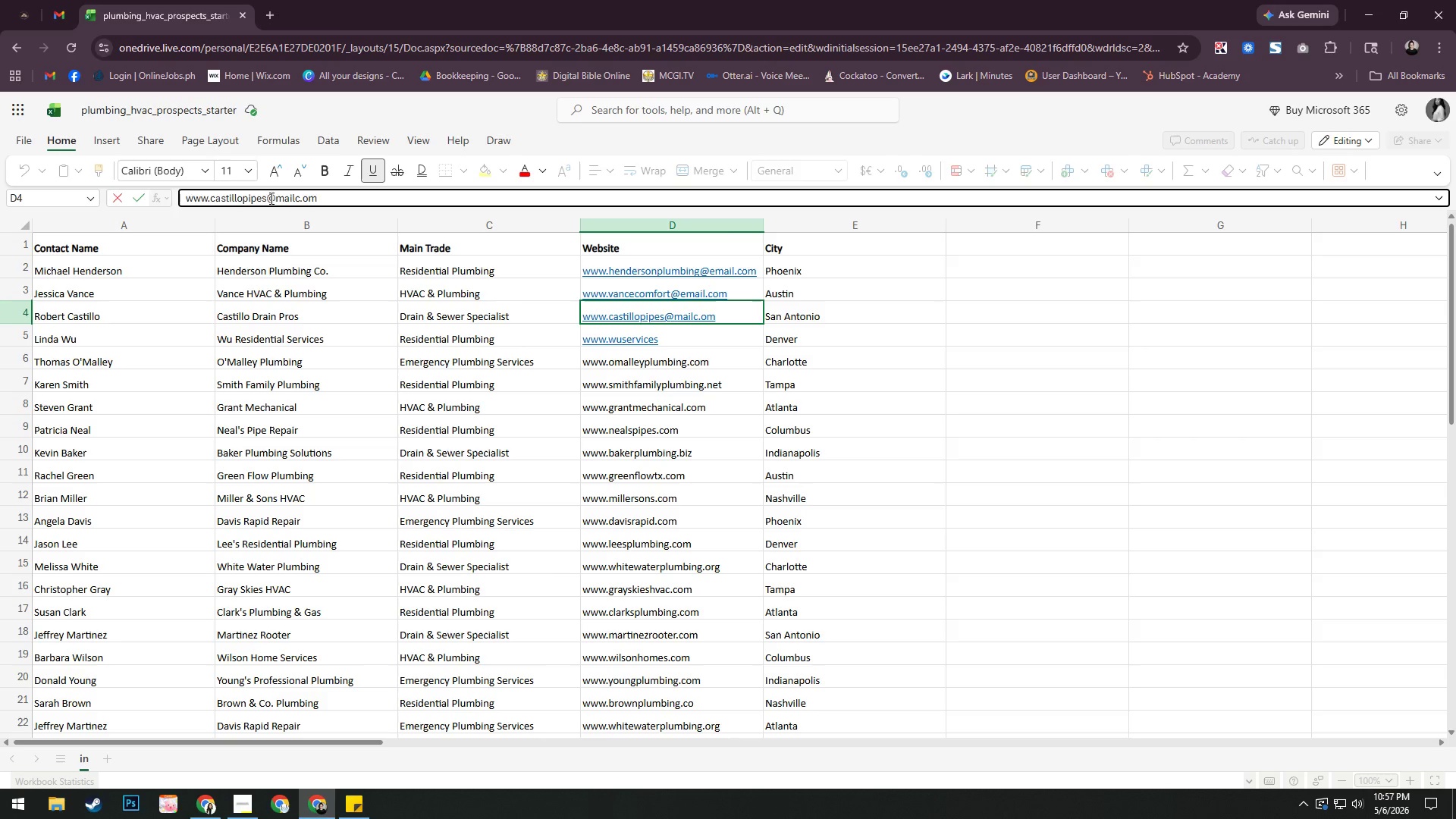 
key(E)
 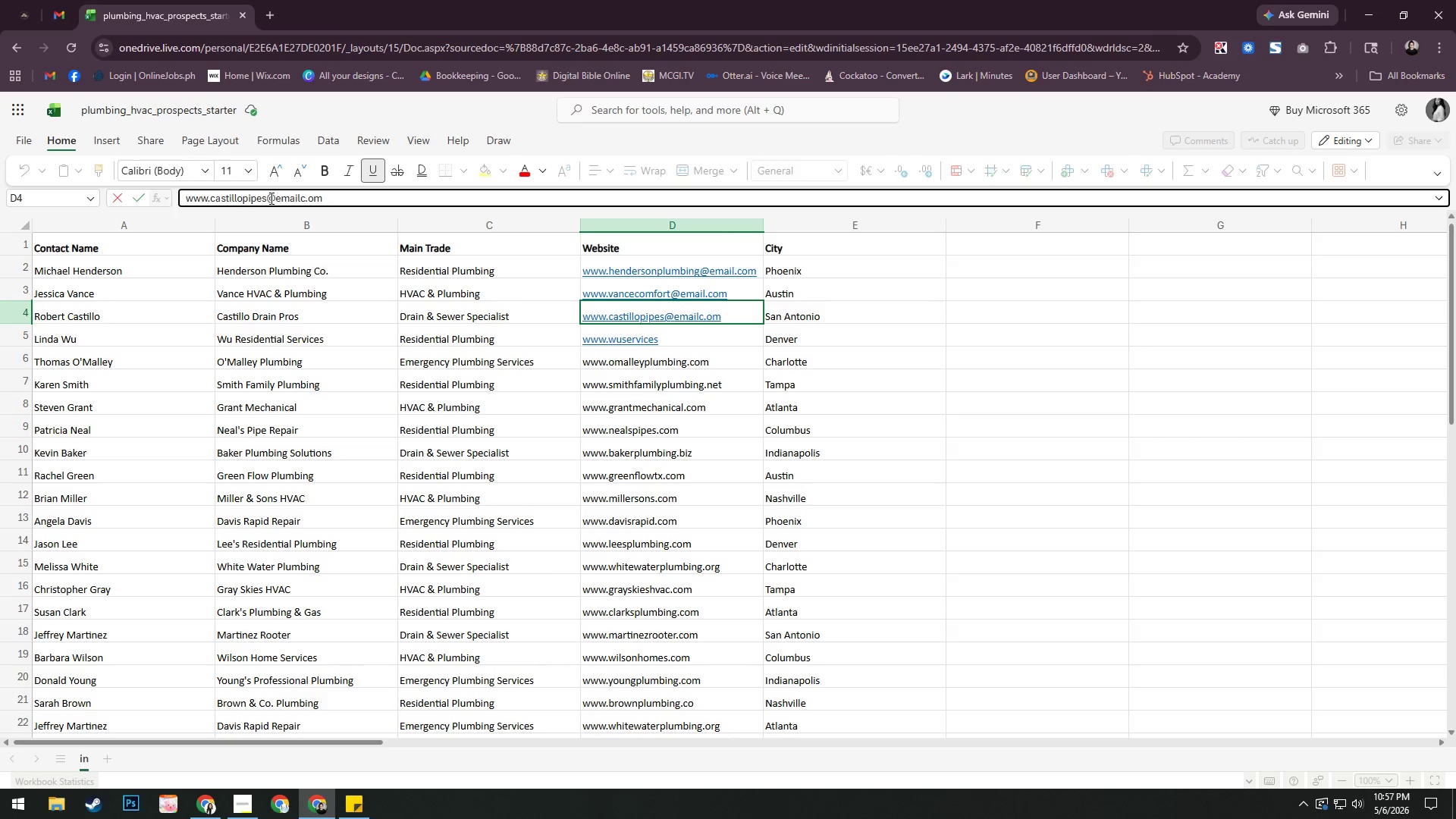 
key(ArrowRight)
 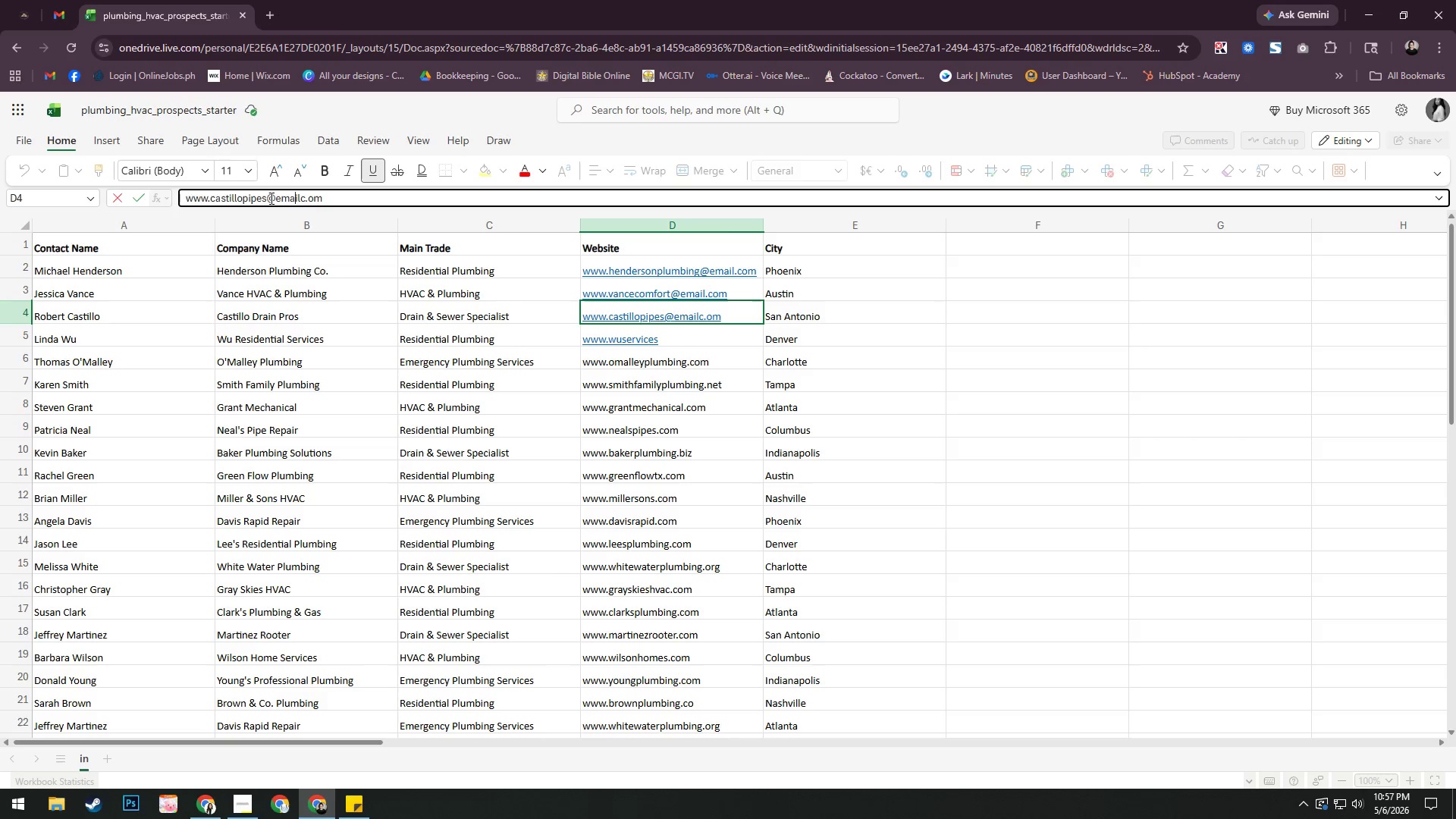 
key(ArrowRight)
 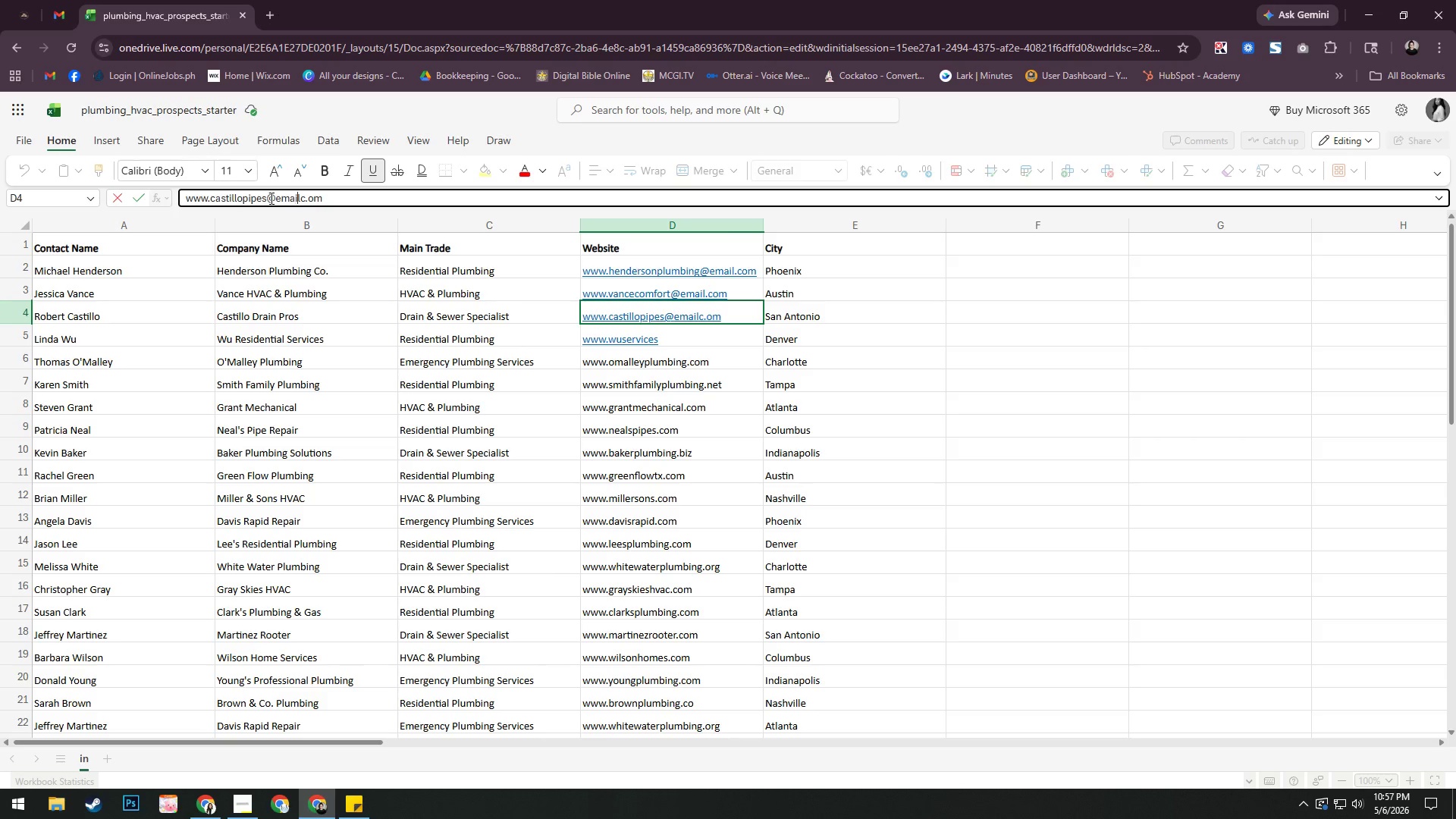 
key(ArrowRight)
 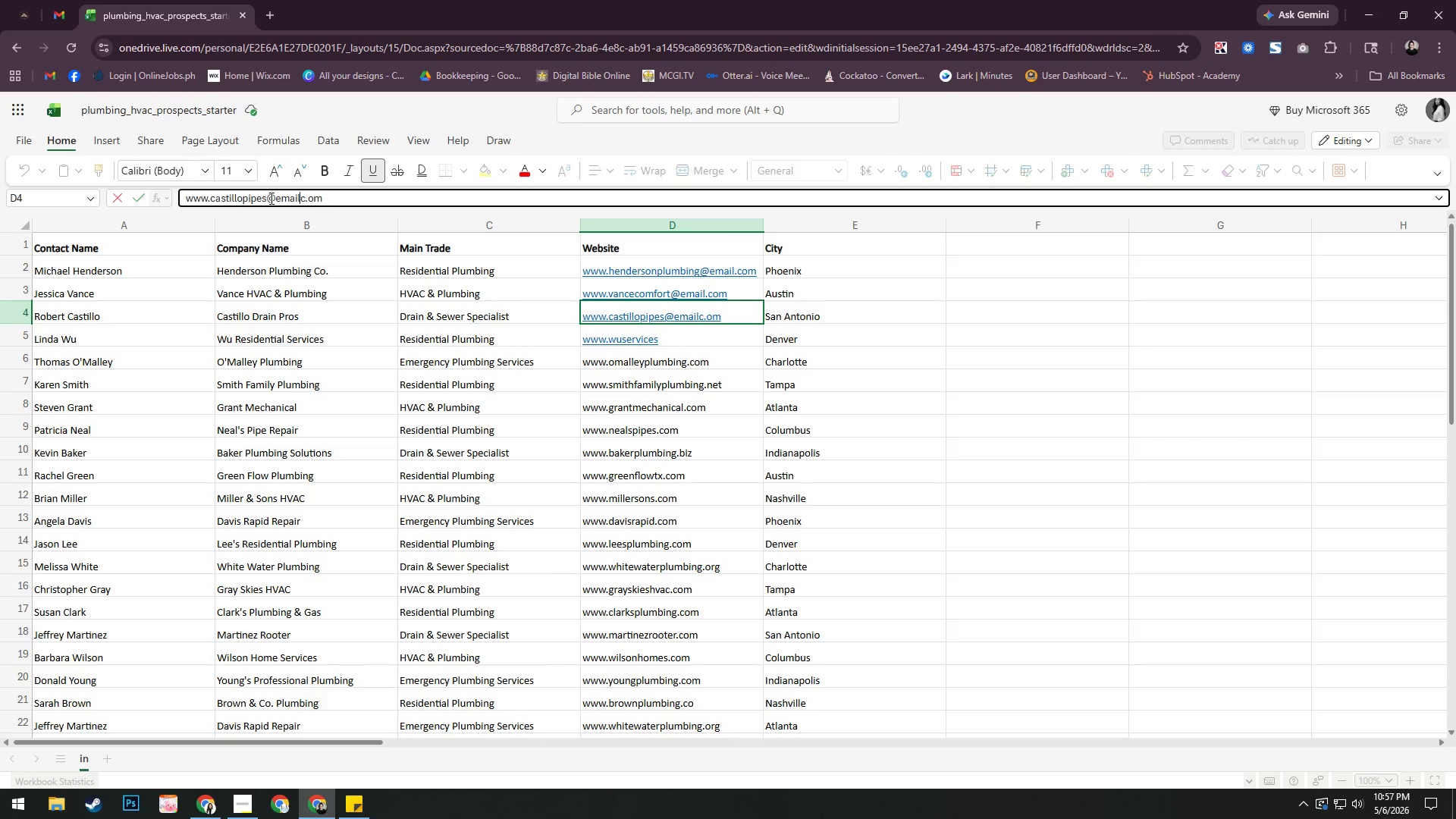 
key(ArrowRight)
 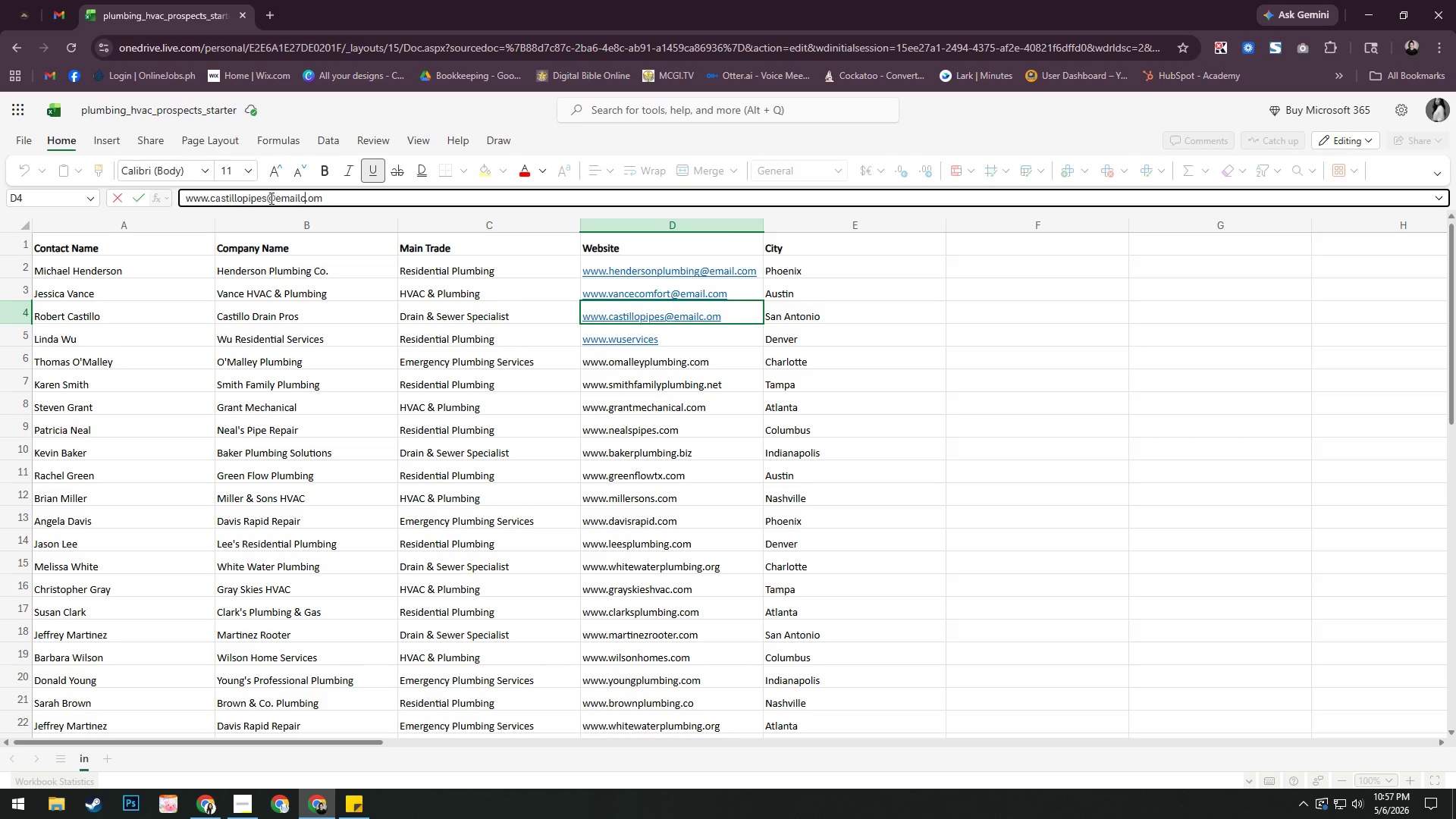 
key(ArrowRight)
 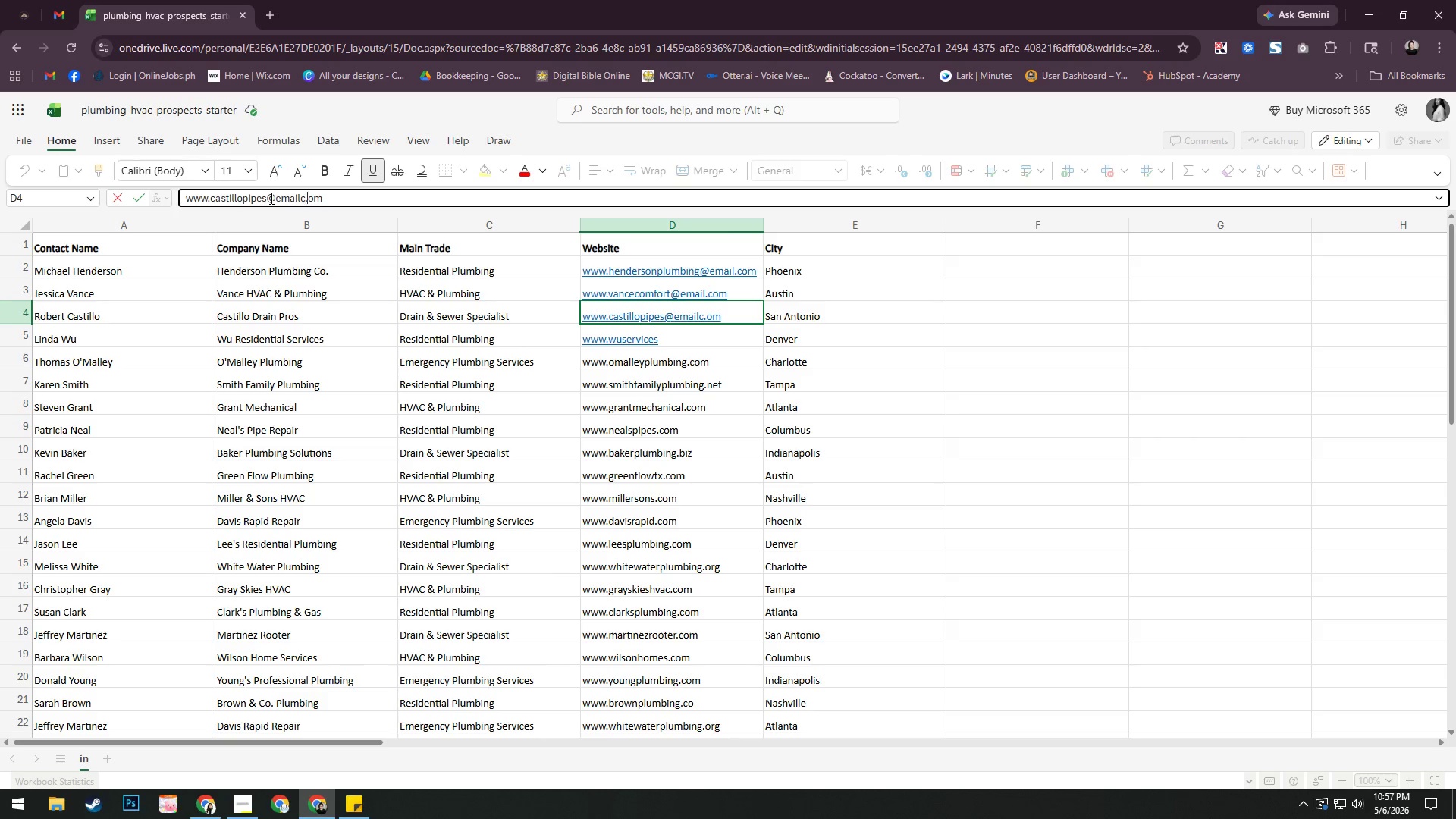 
key(ArrowRight)
 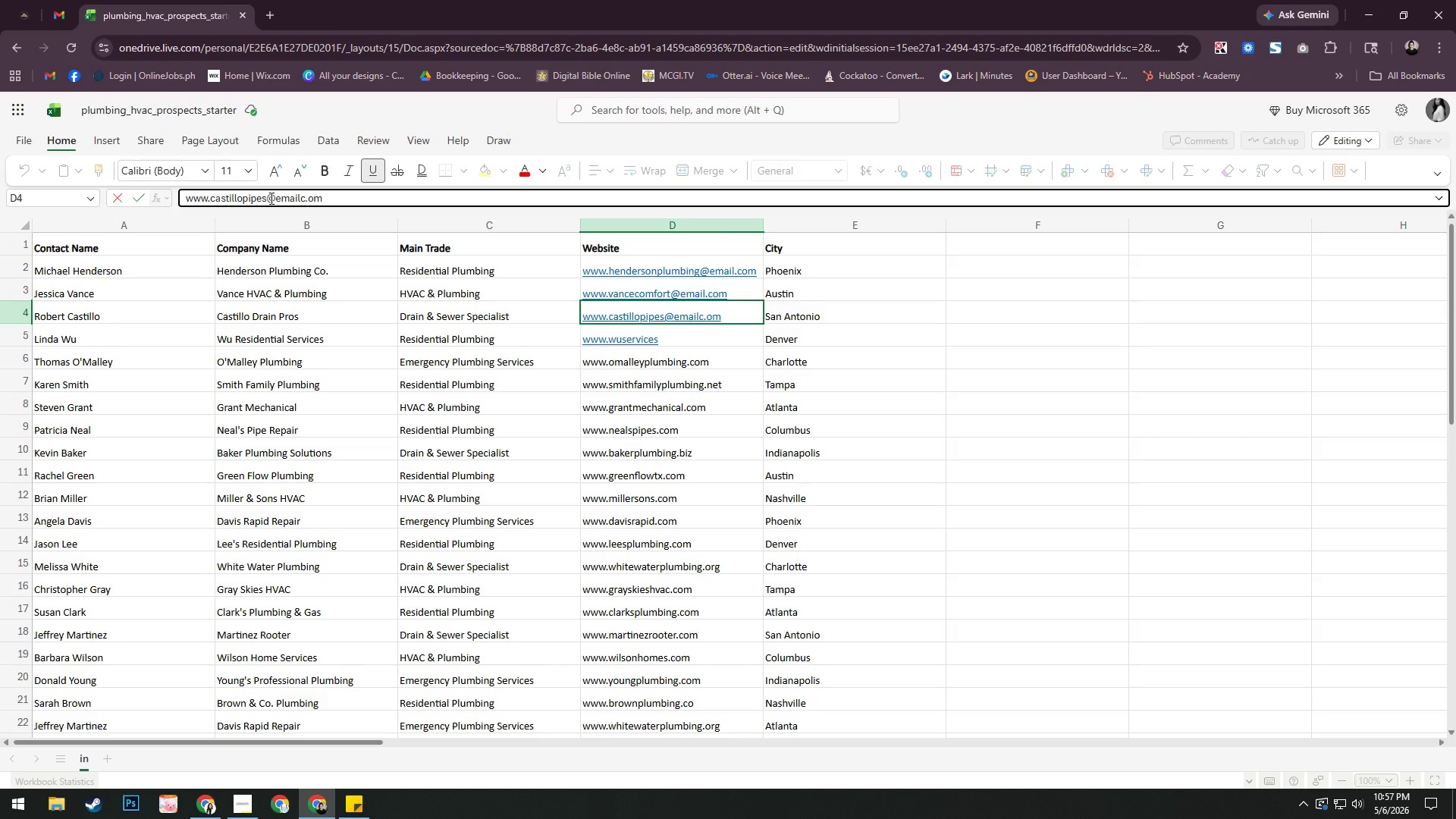 
key(Backspace)
 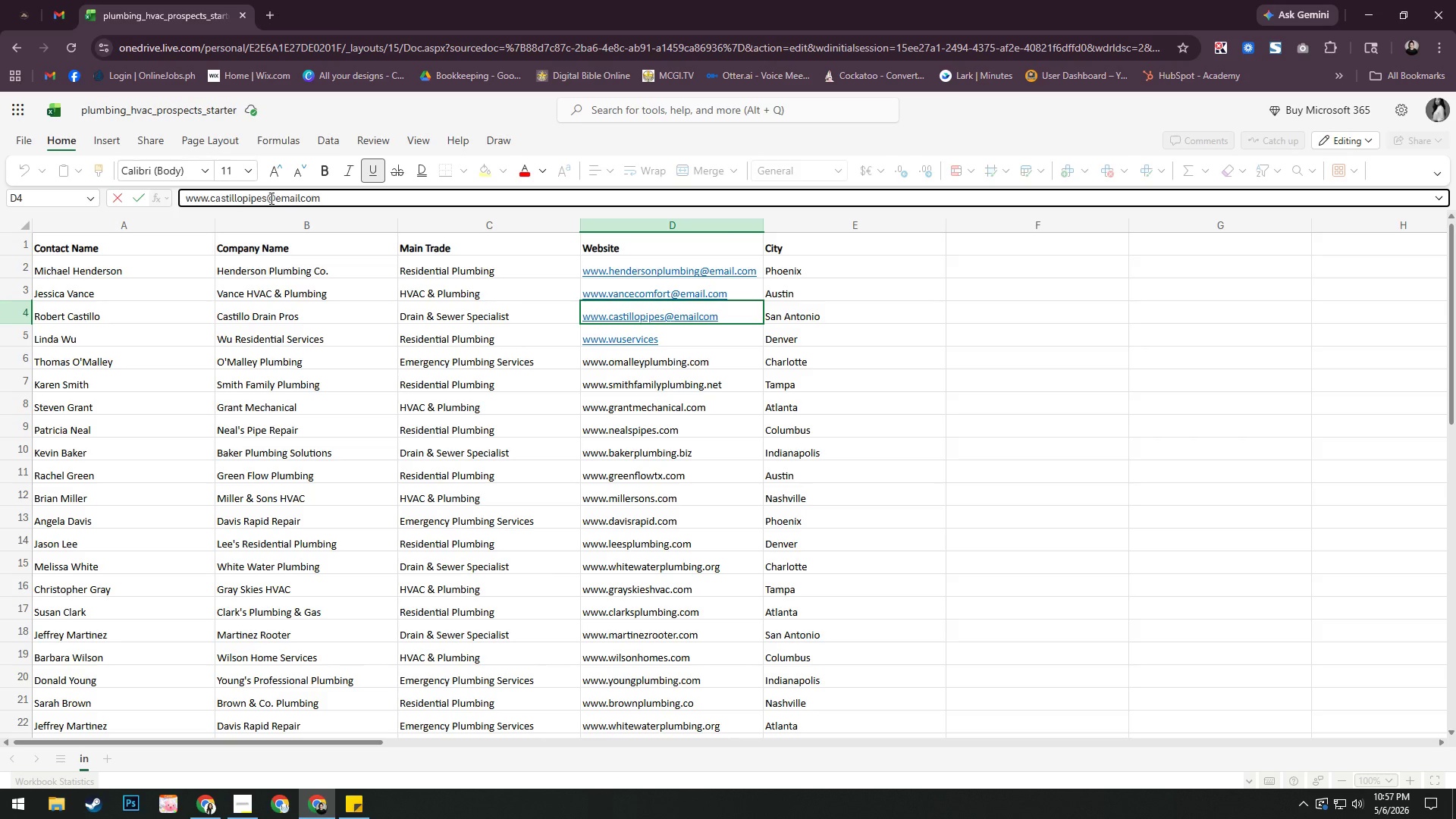 
key(ArrowLeft)
 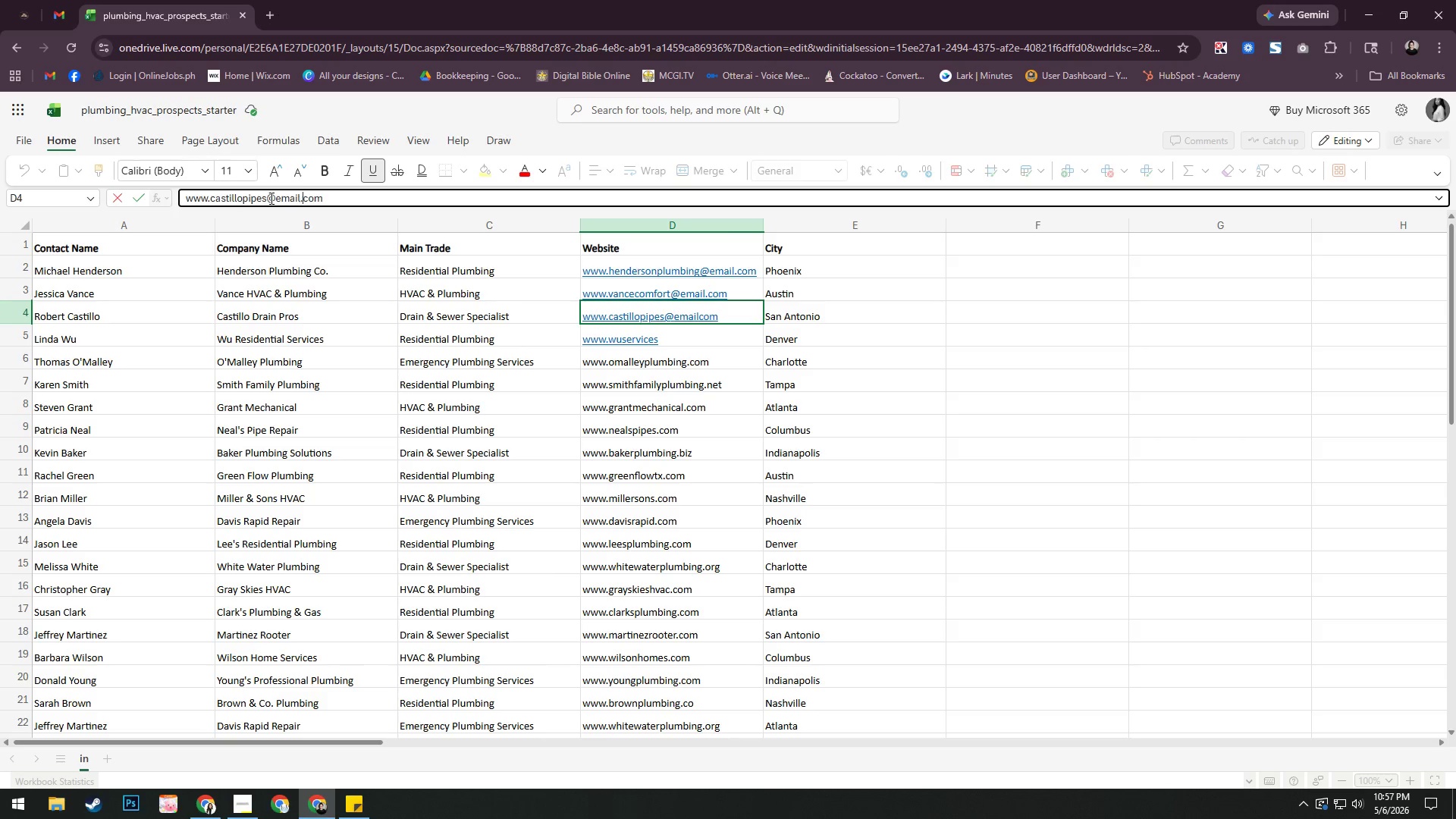 
key(Period)
 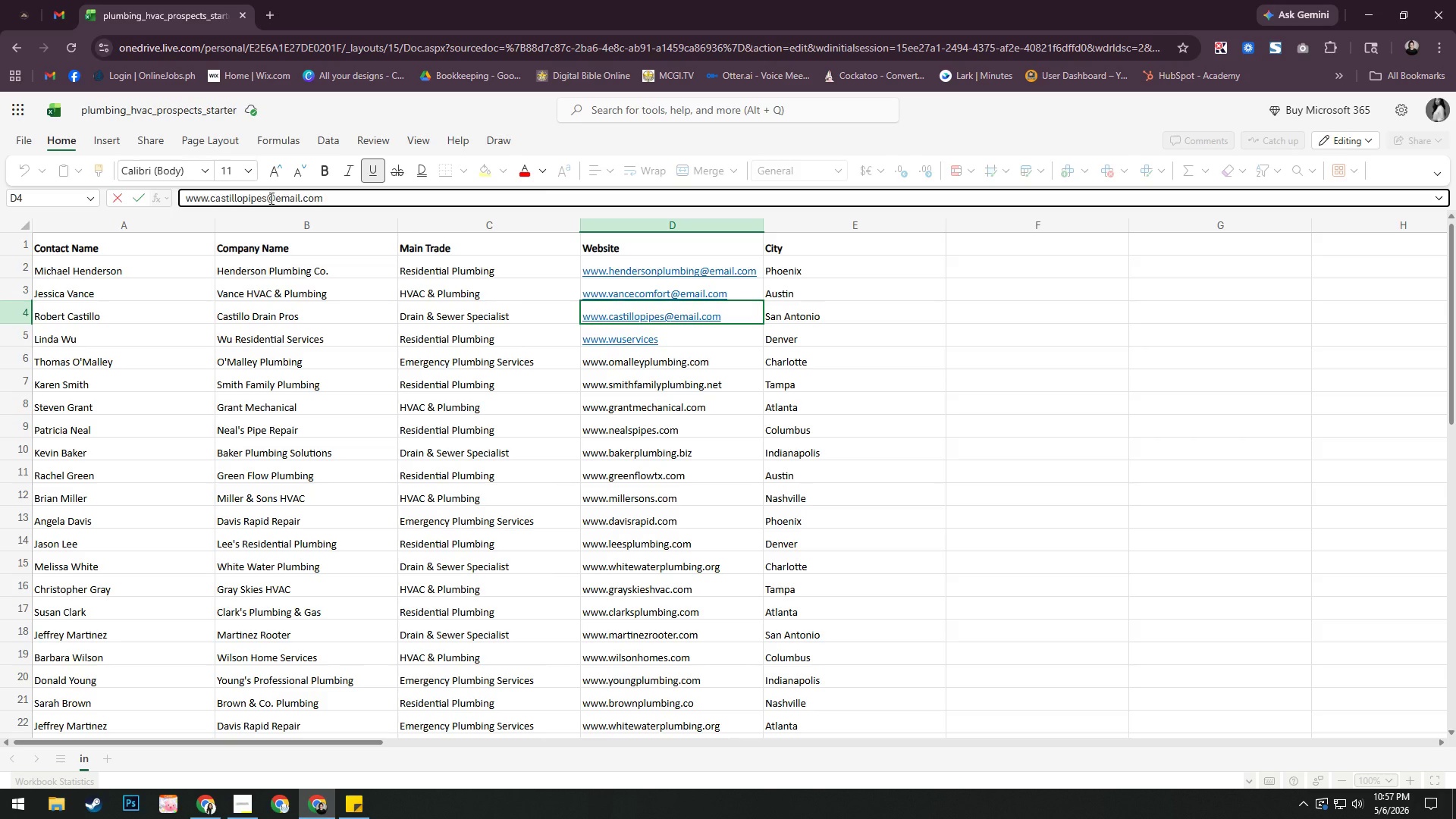 
key(Enter)
 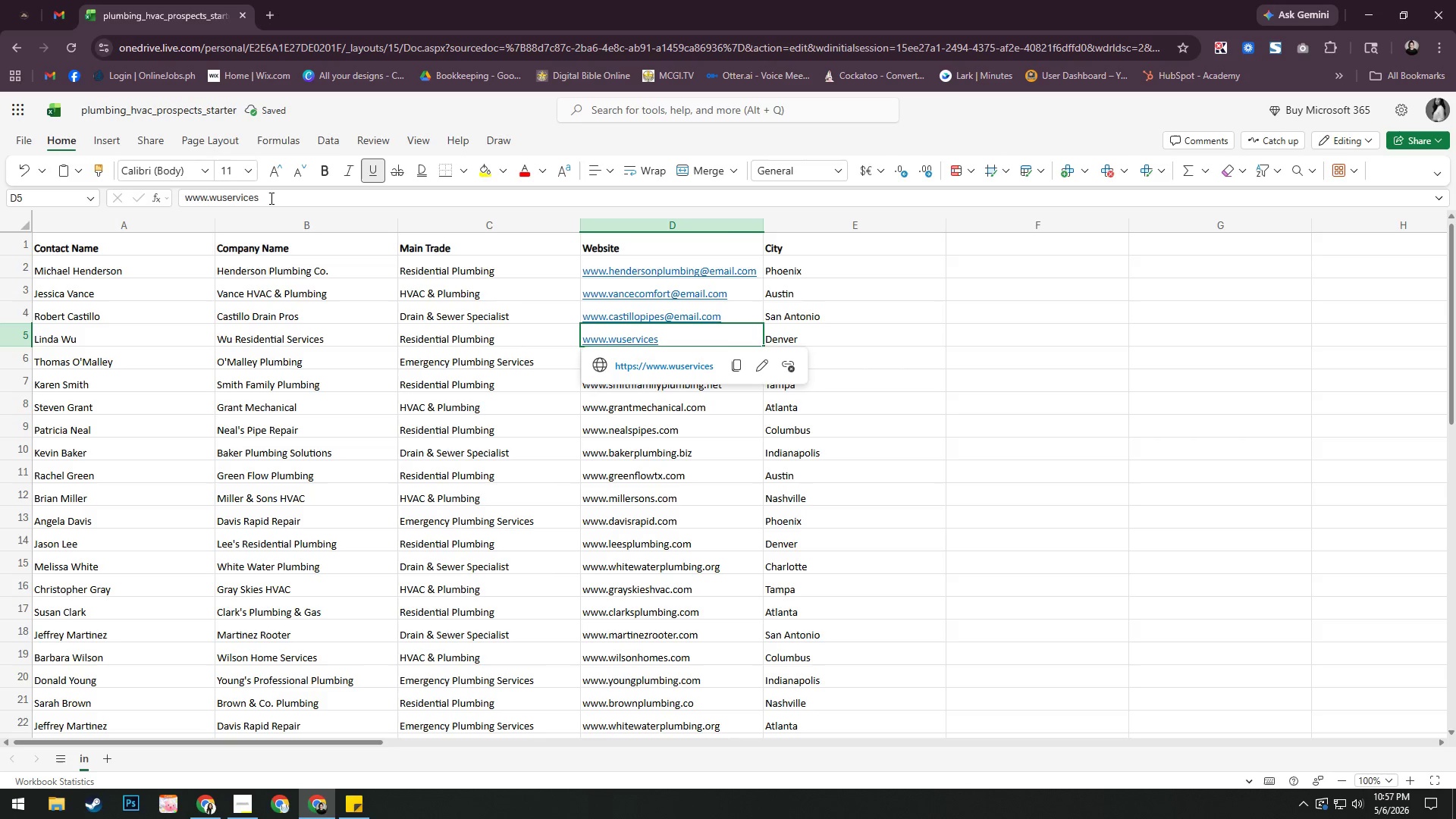 
left_click([270, 198])
 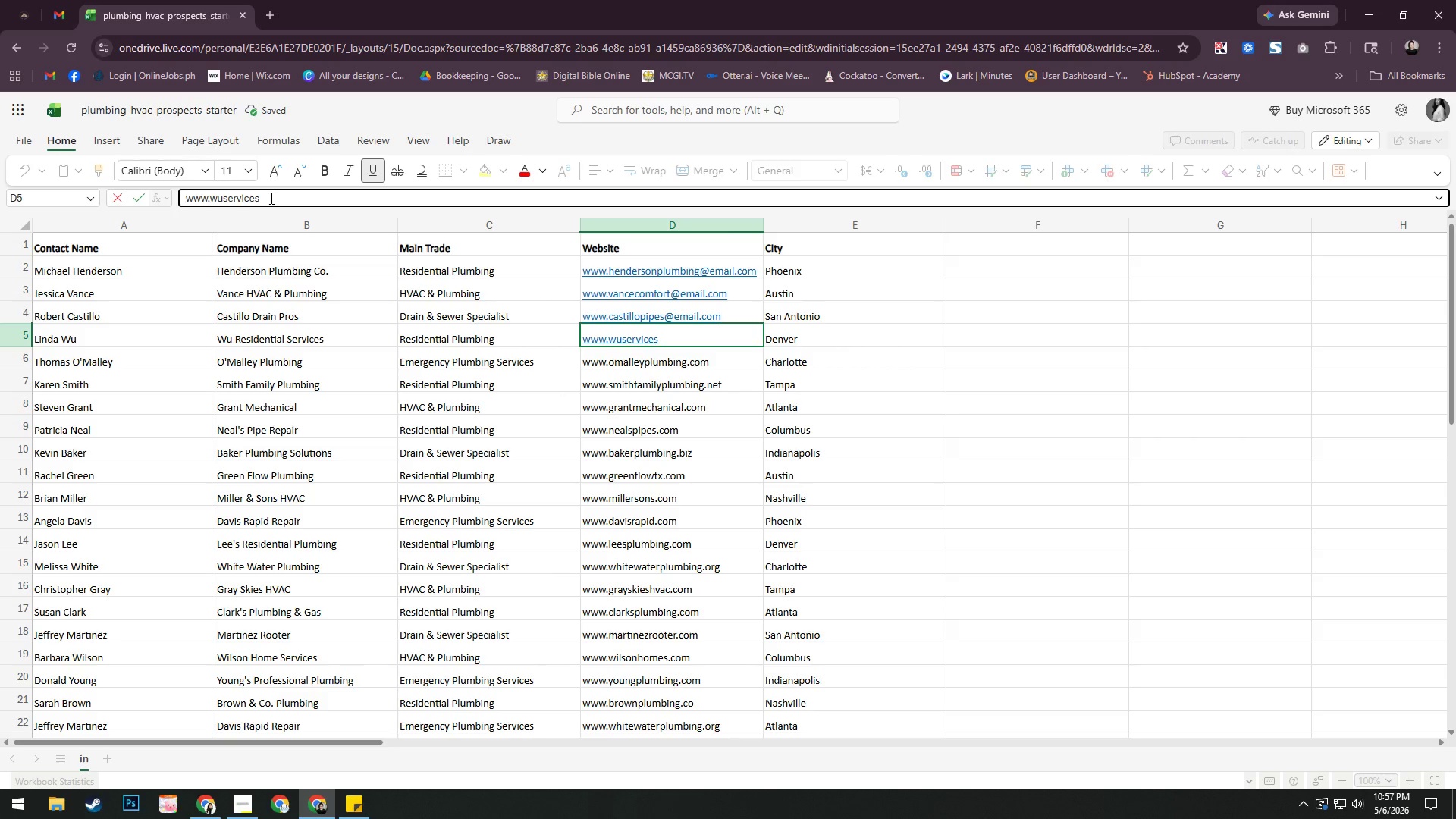 
type(@email.com)
 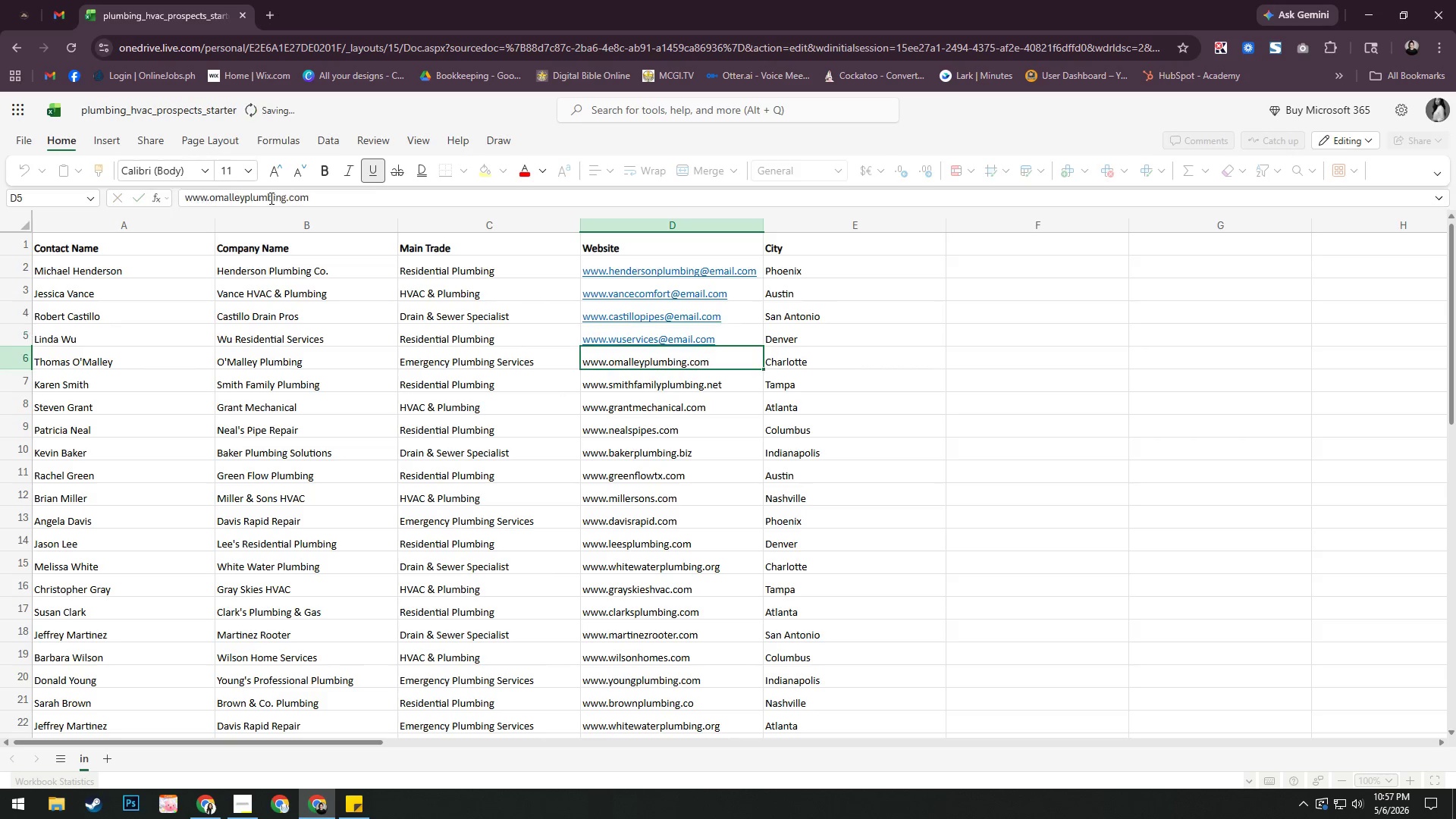 
key(Enter)
 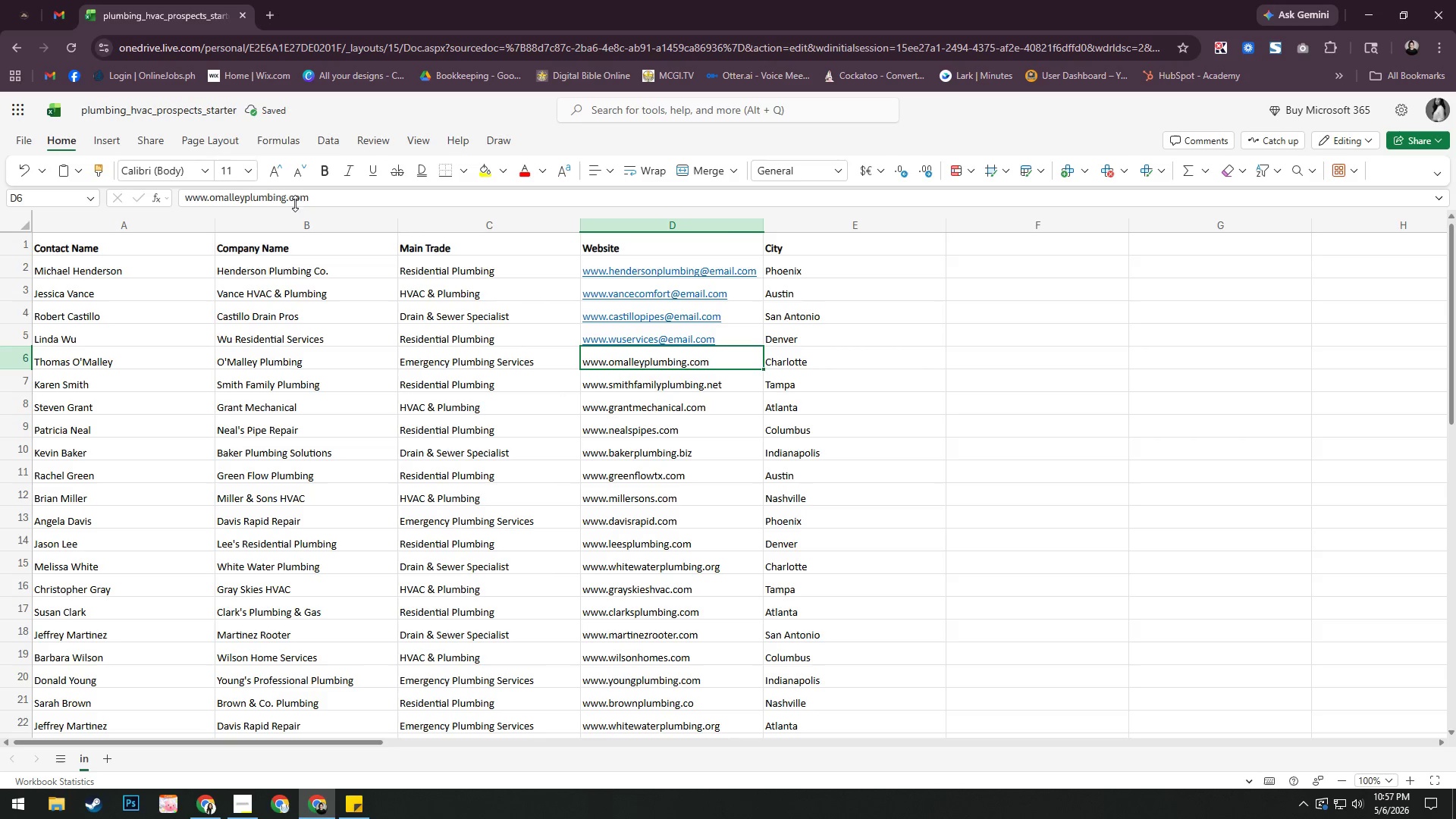 
left_click([291, 199])
 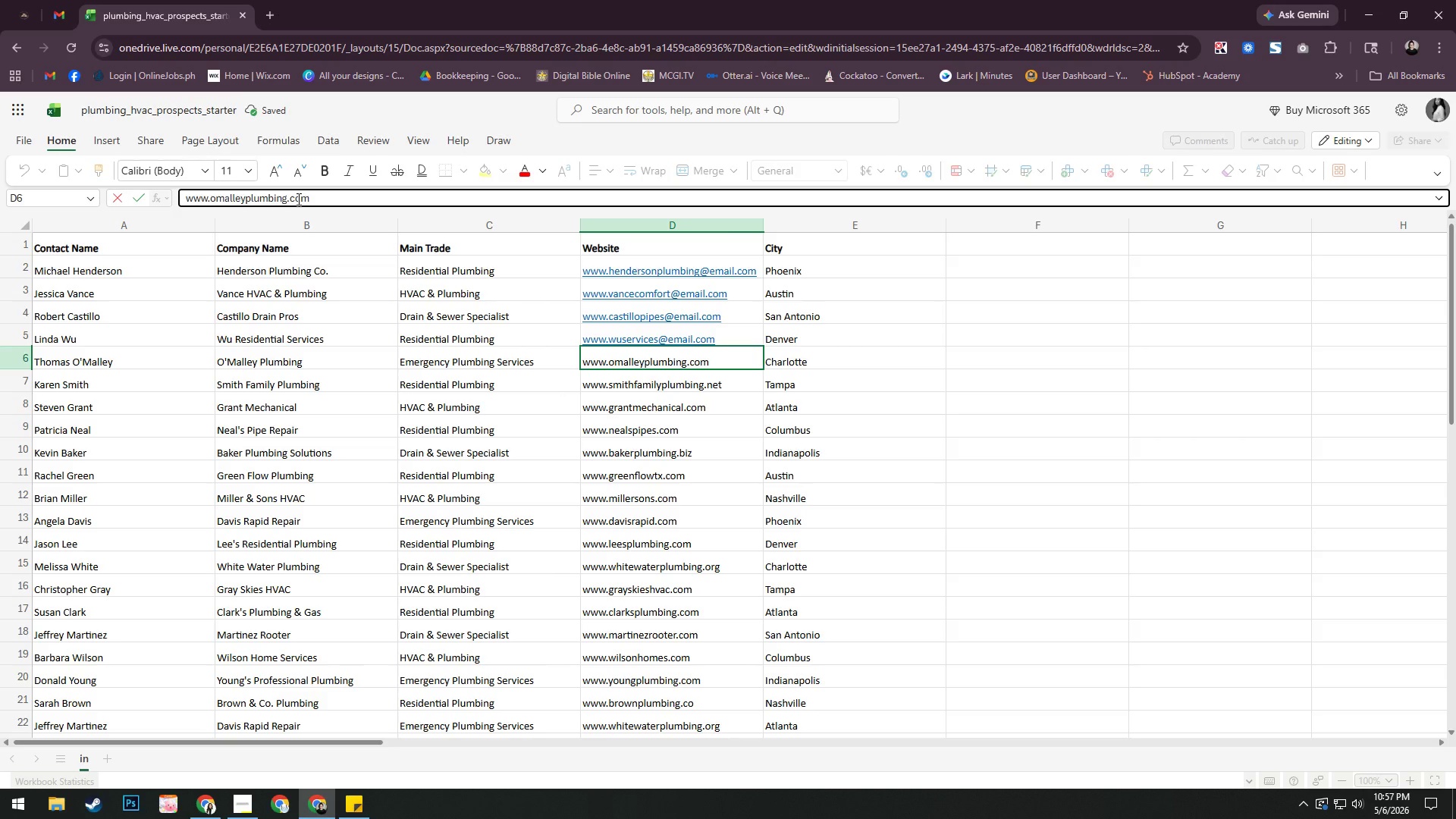 
key(Backspace)
type(@email.)
 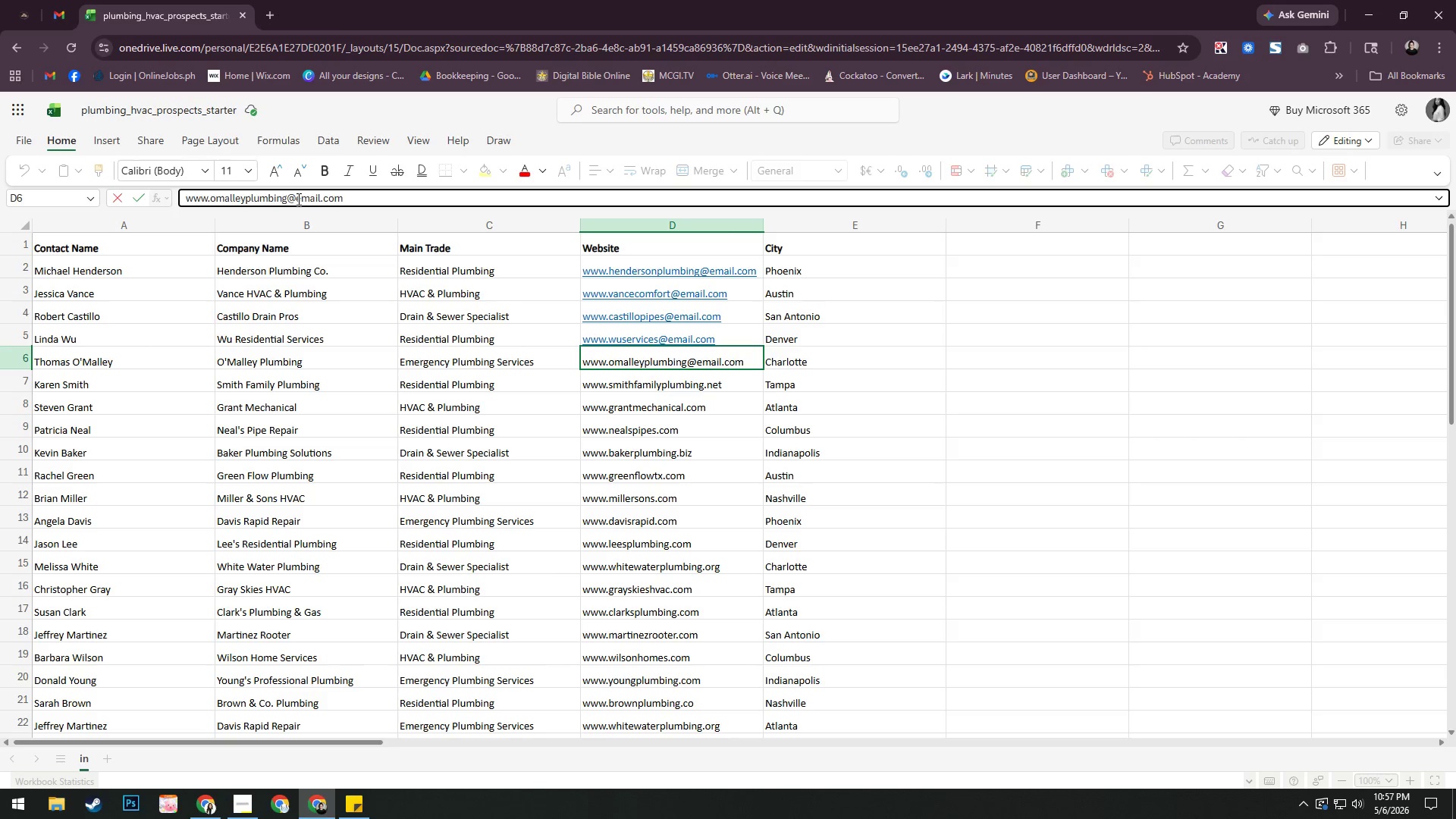 
key(Enter)
 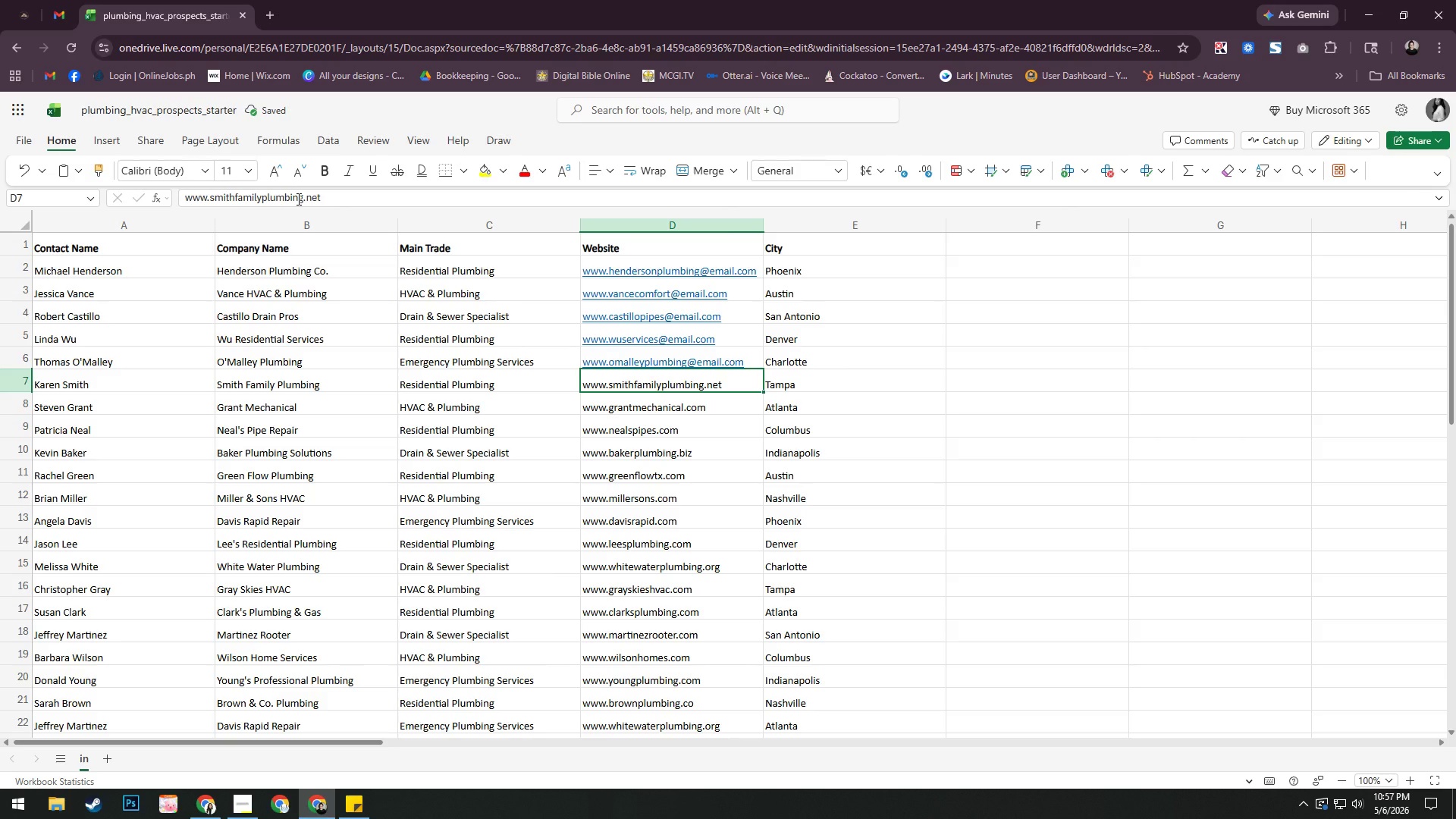 
key(Alt+Tab)
 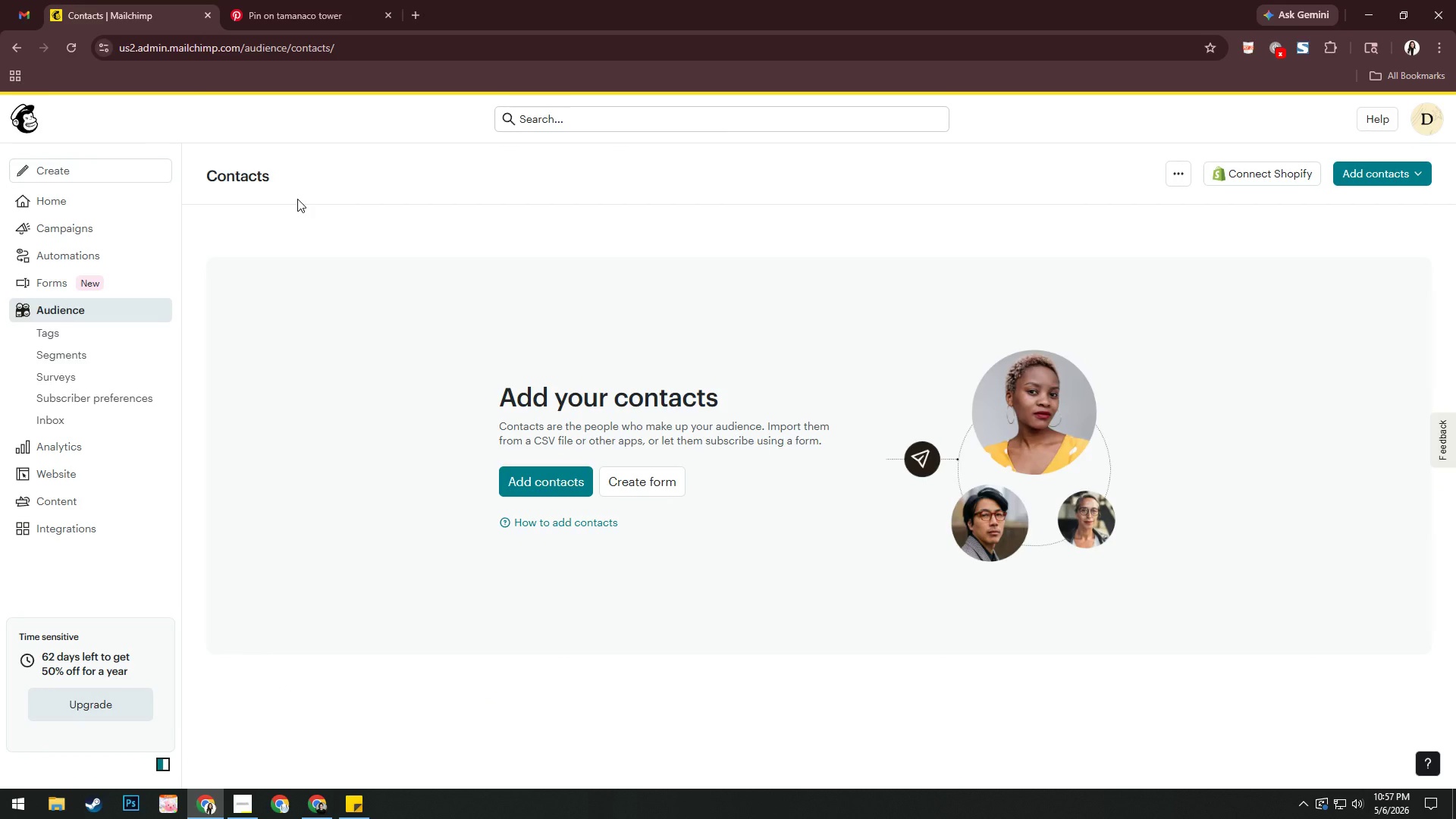 
key(Alt+Tab)
 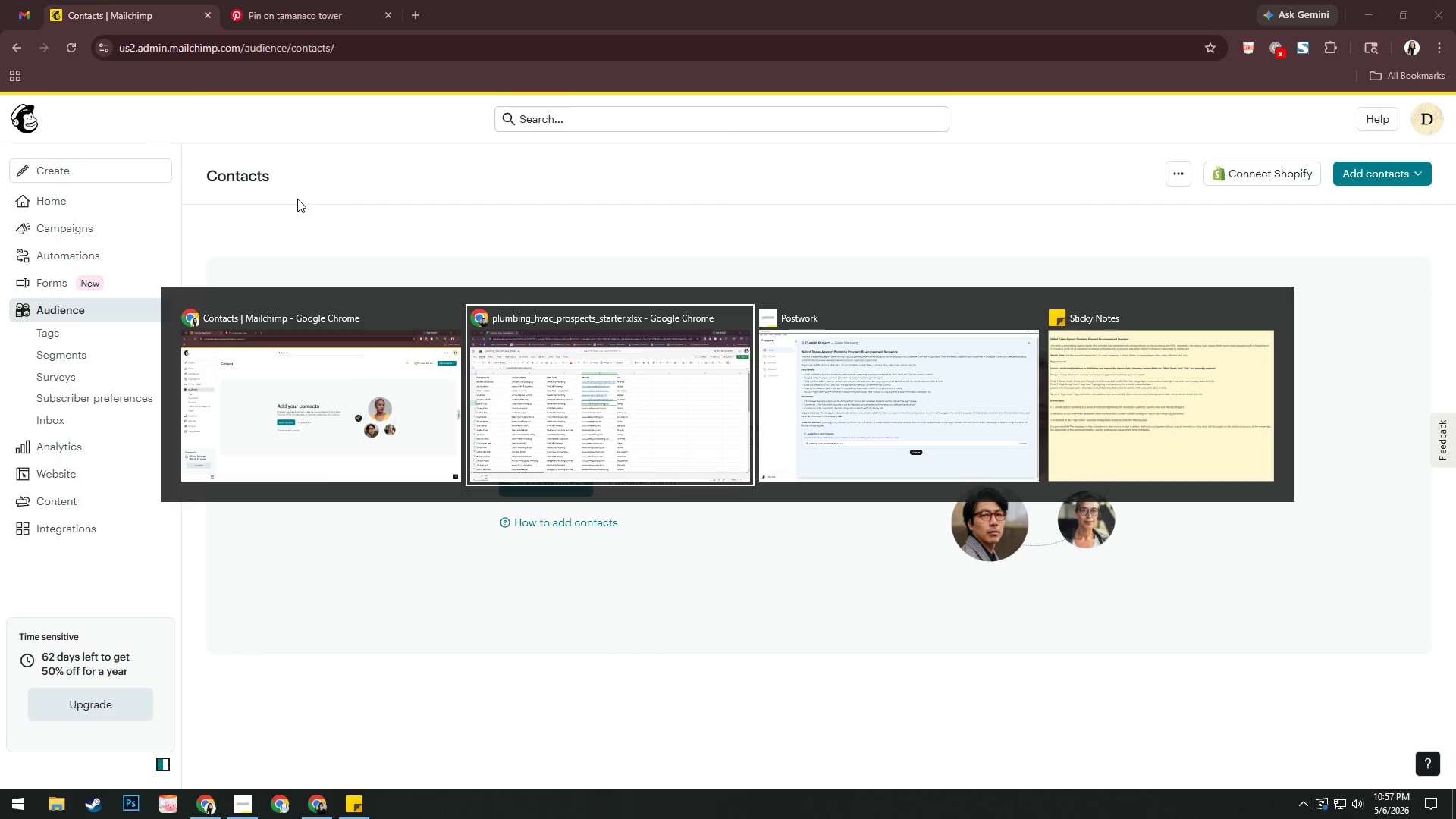 
key(Alt+Tab)